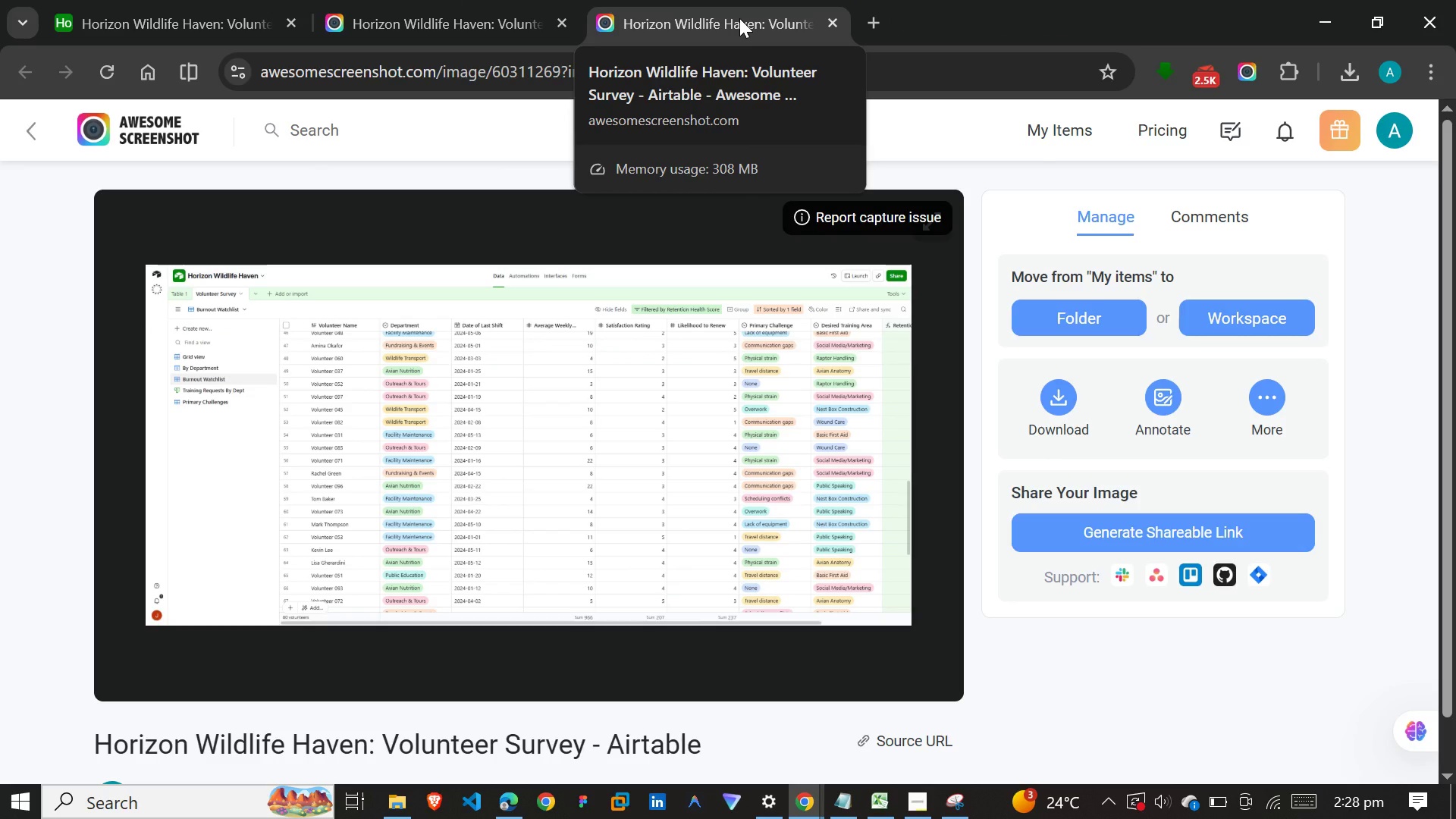 
left_click([739, 18])
 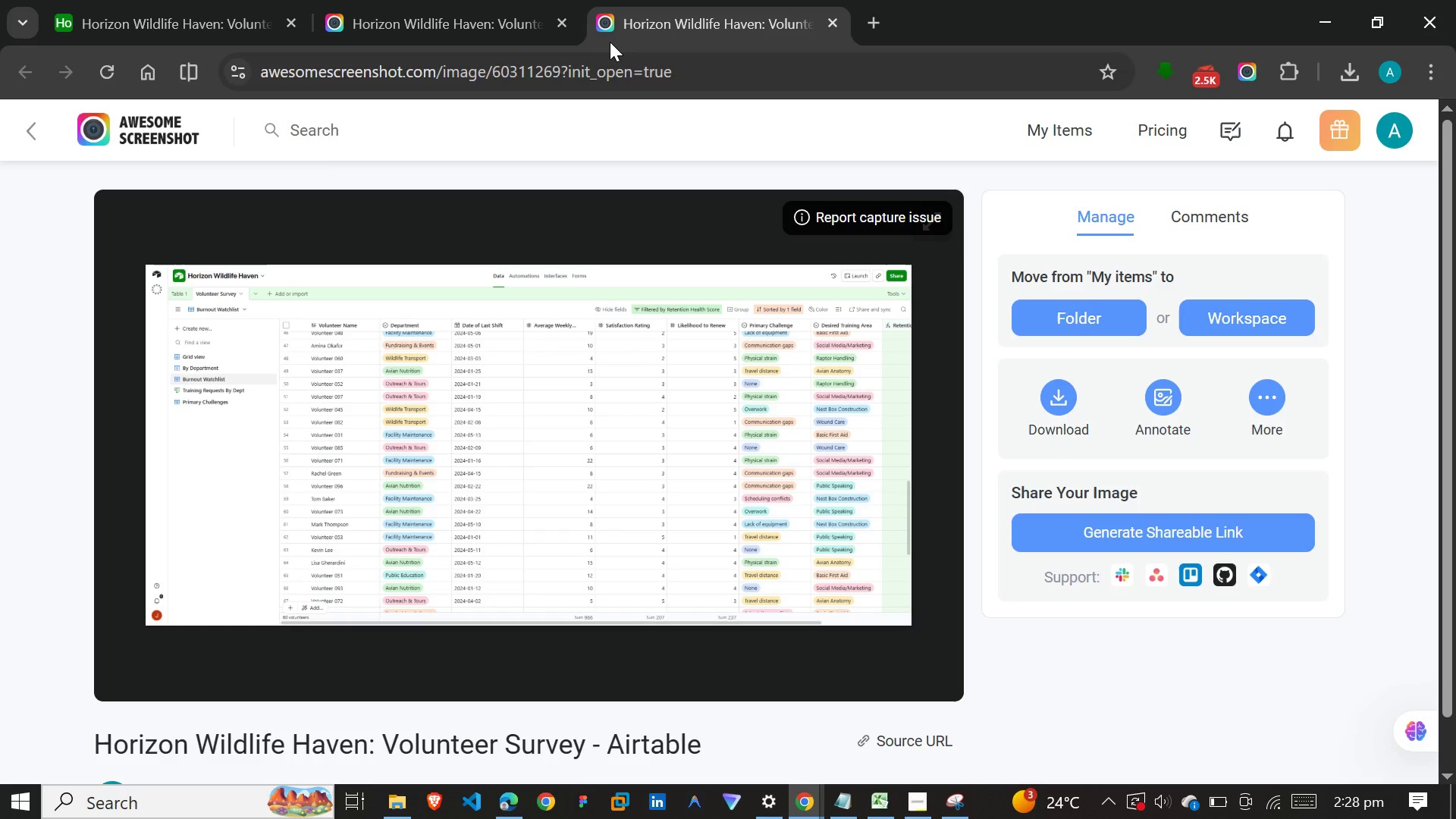 
left_click([450, 15])
 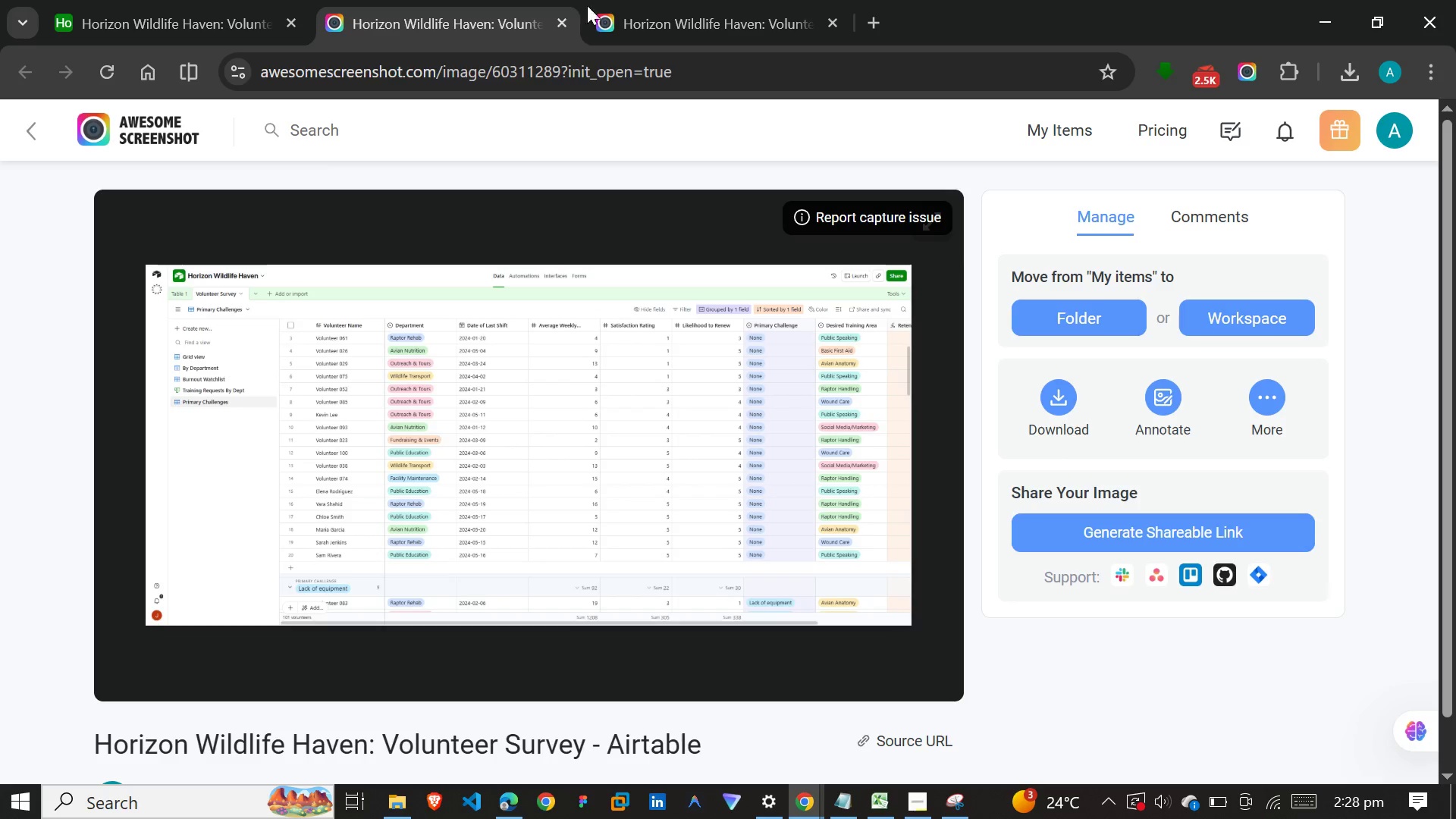 
left_click([683, 17])
 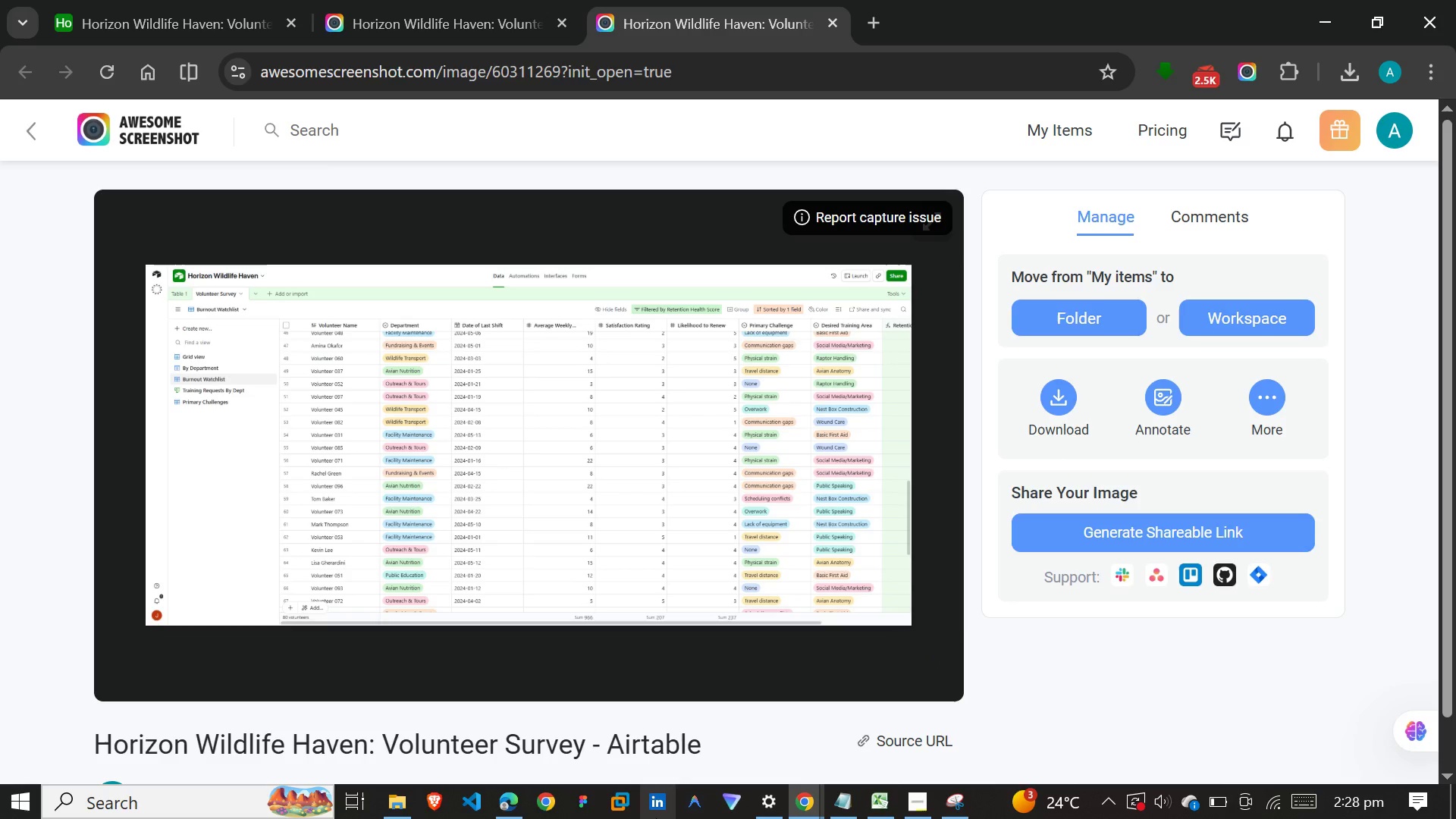 
left_click([403, 811])
 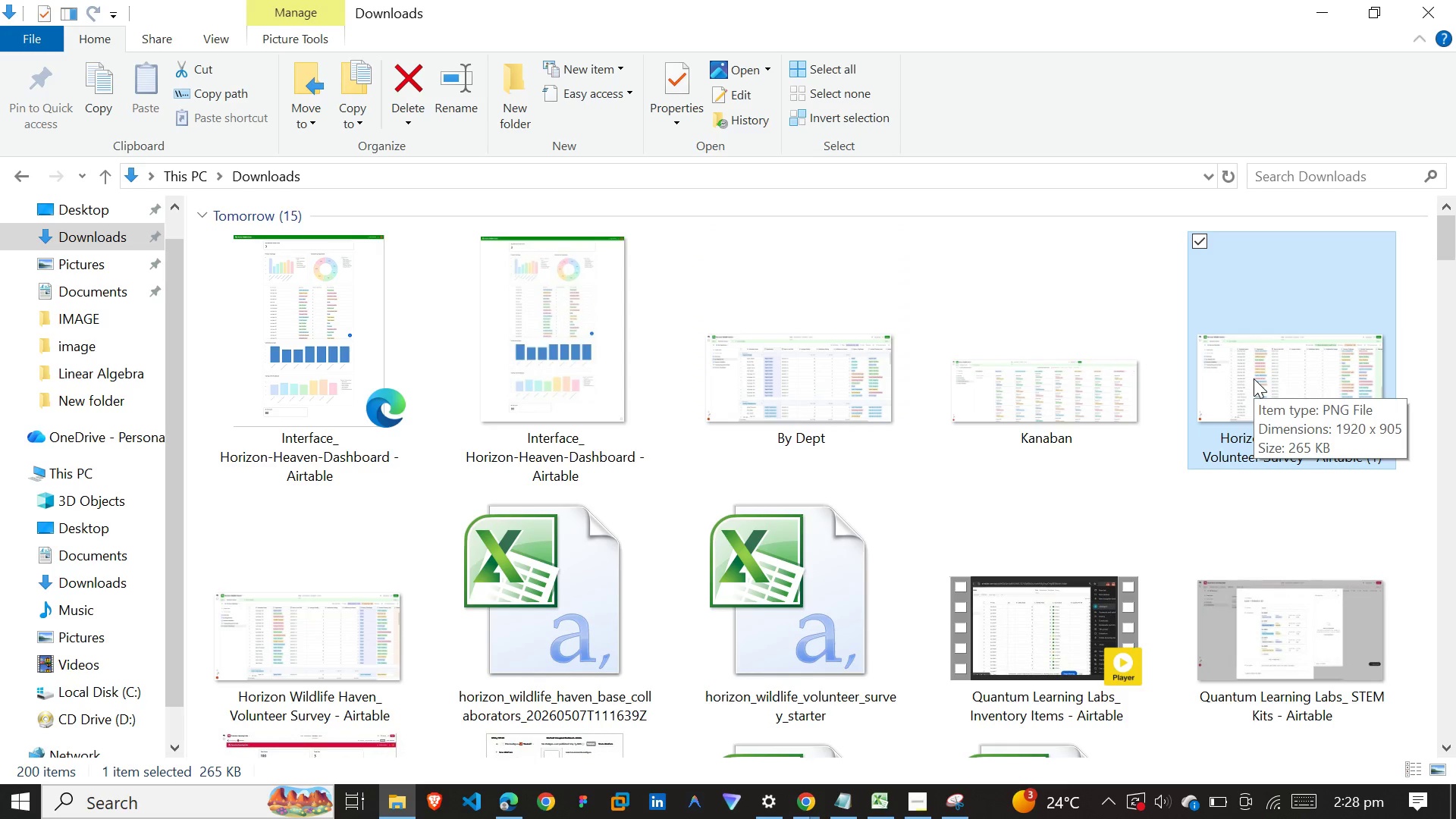 
left_click([1254, 378])
 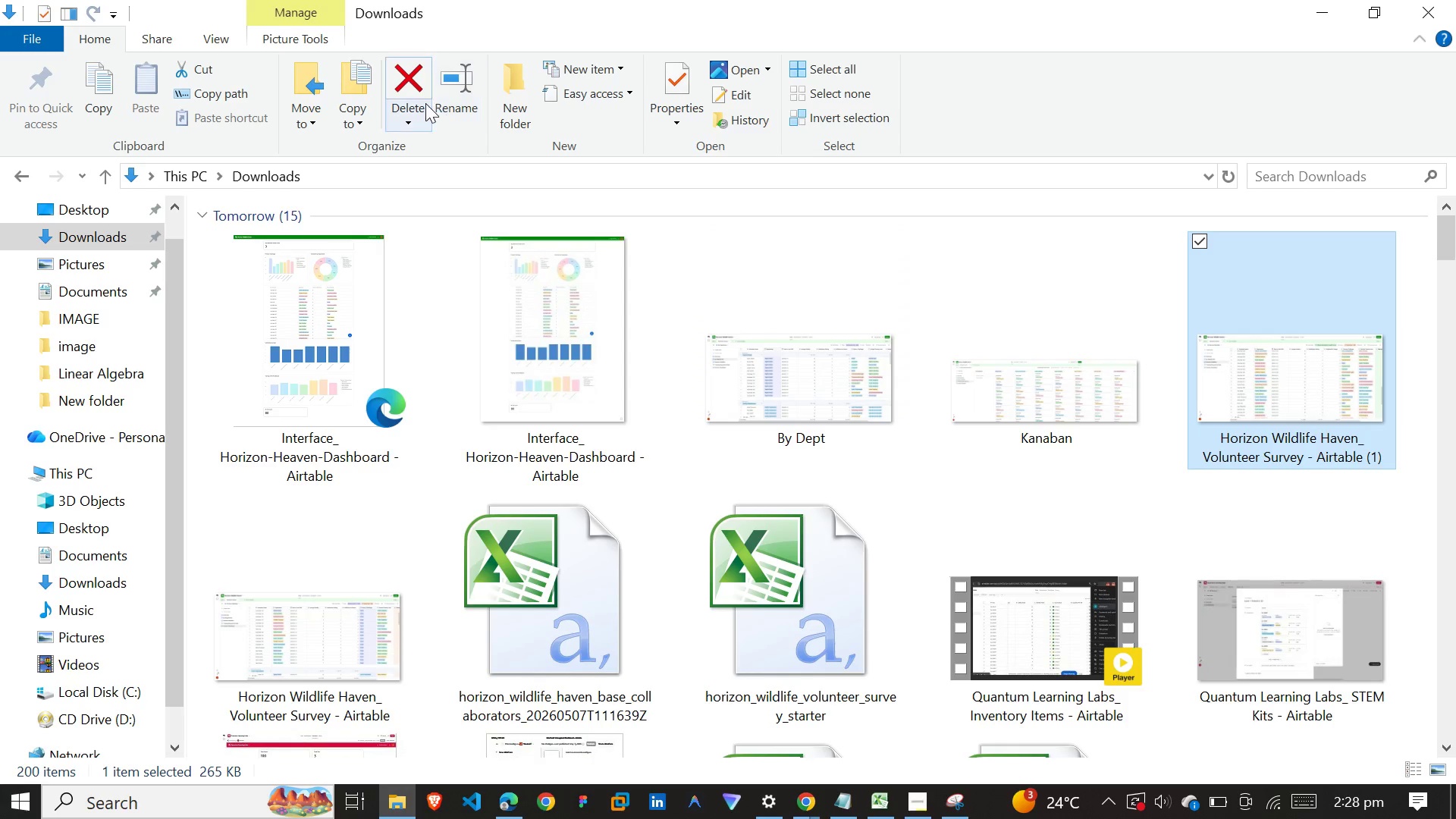 
left_click([435, 103])
 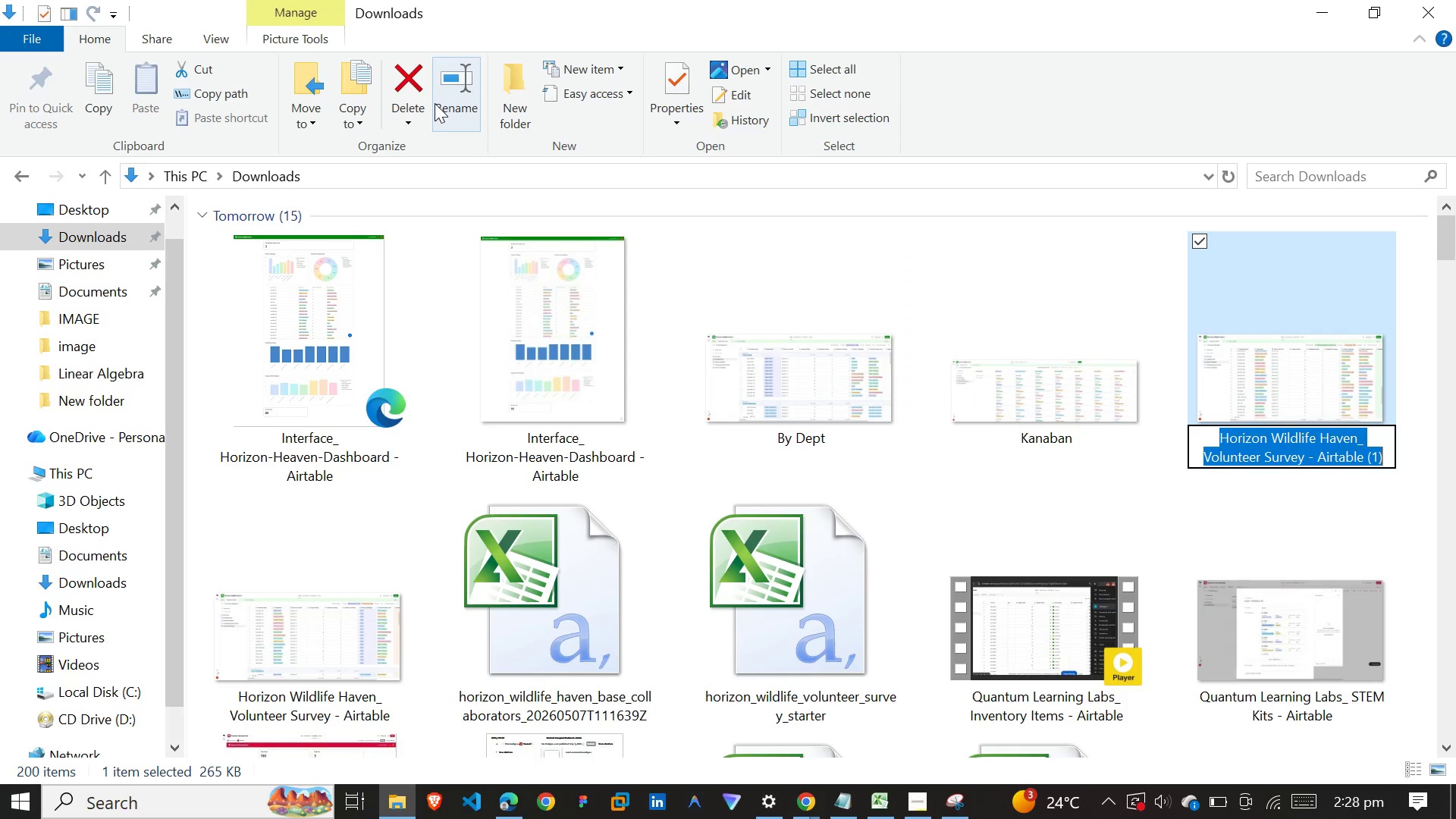 
type(Burnout Watchlist View)
 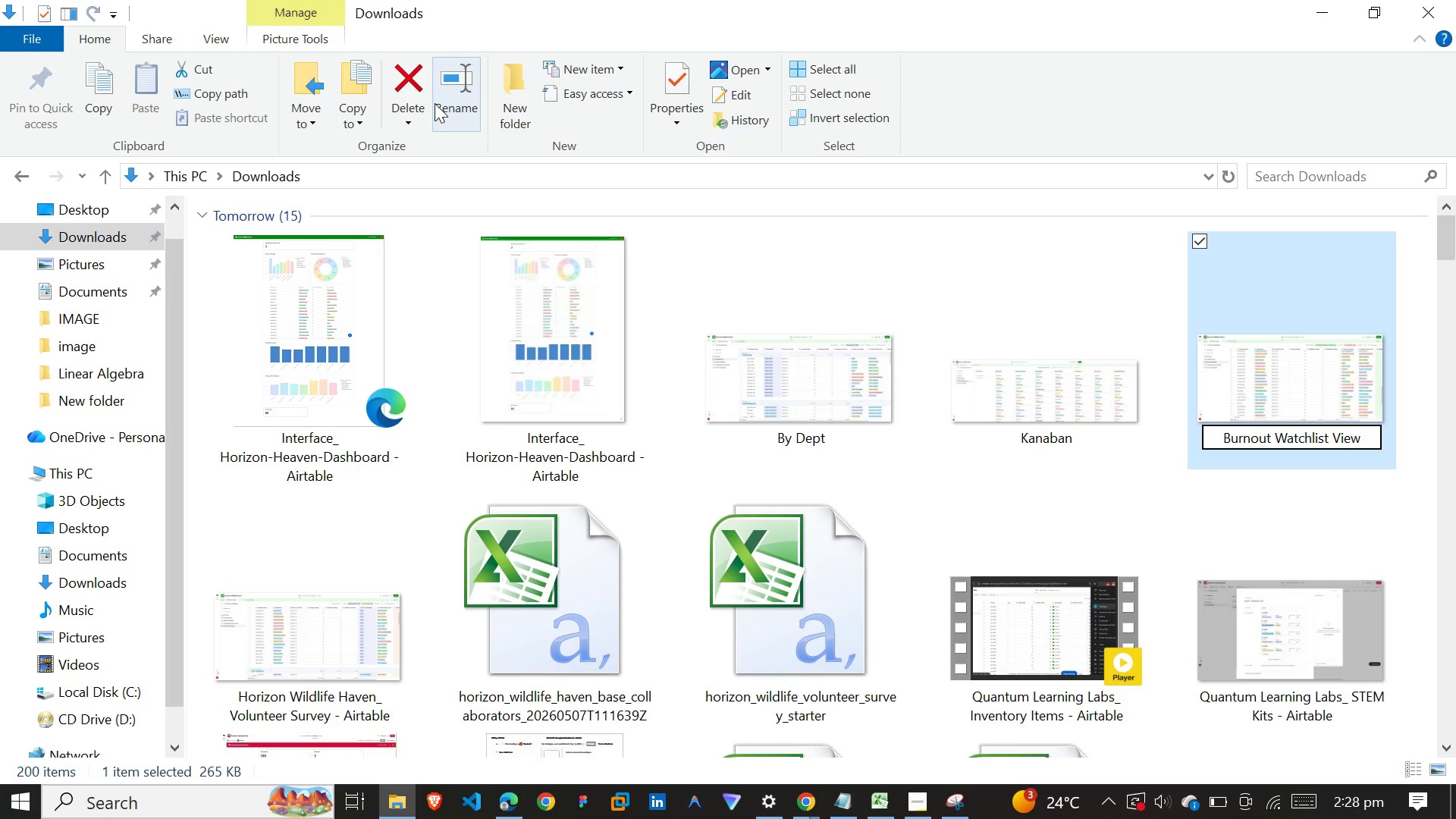 
key(Enter)
 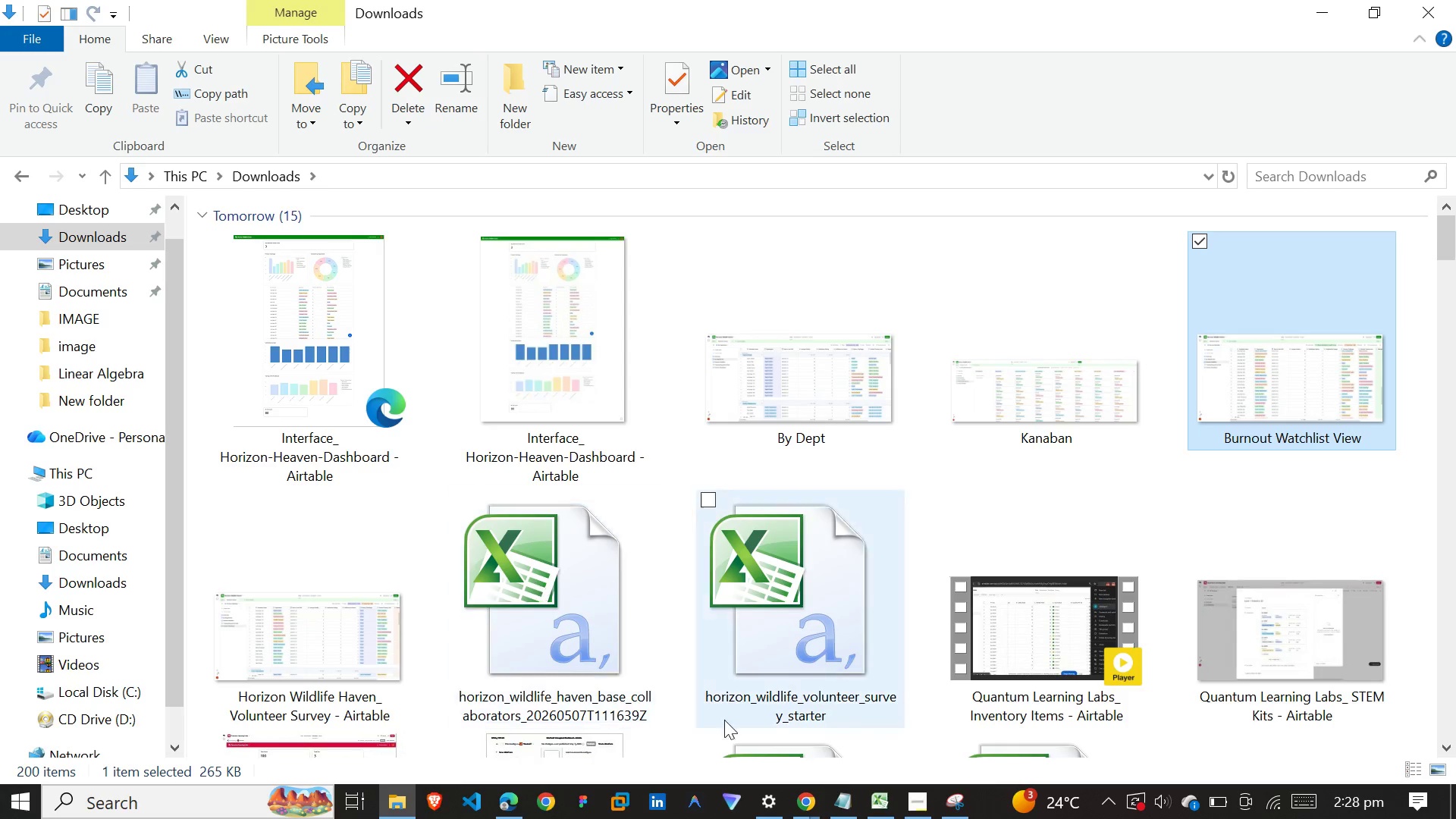 
double_click([875, 715])
 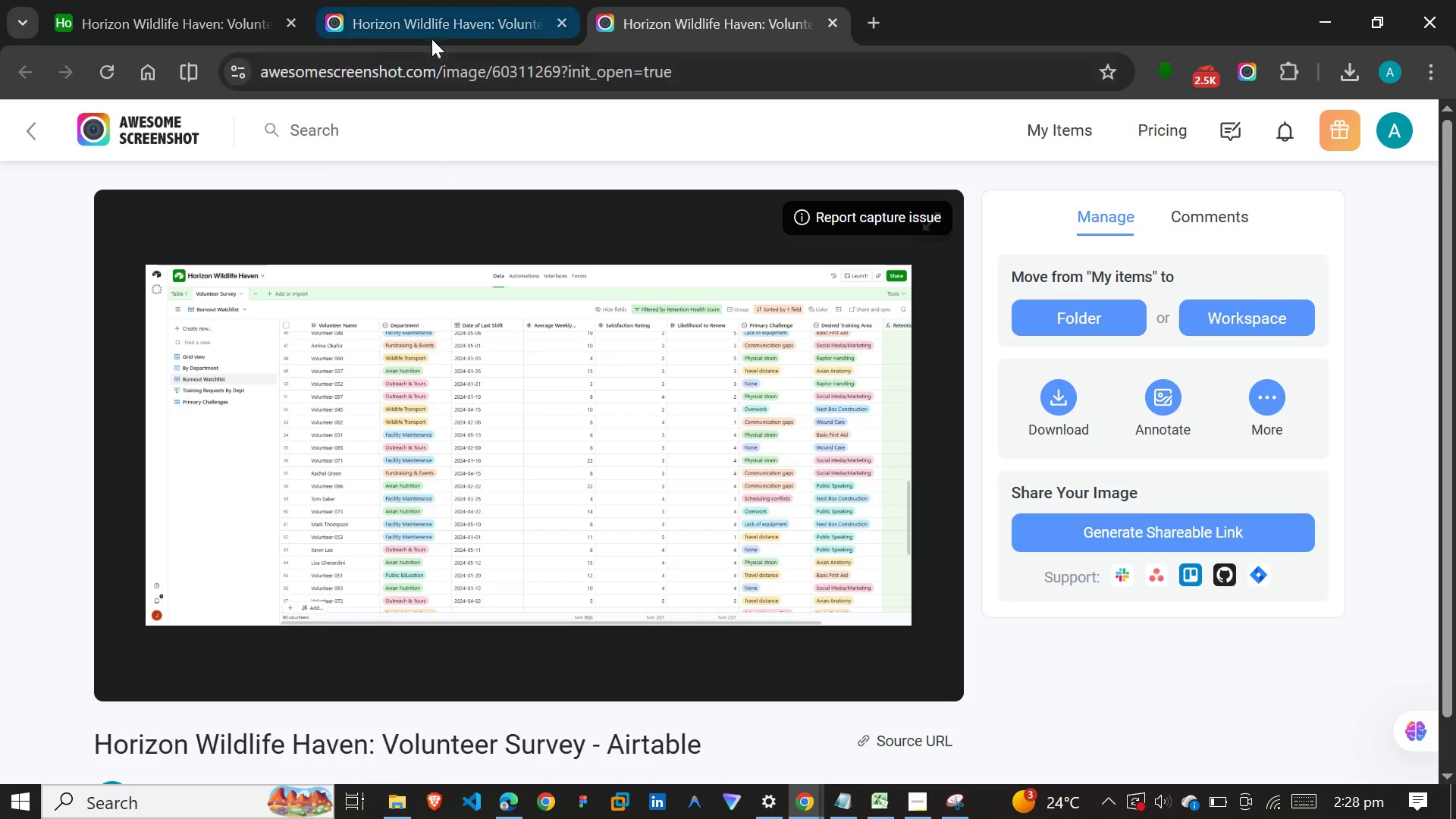 
left_click([426, 20])
 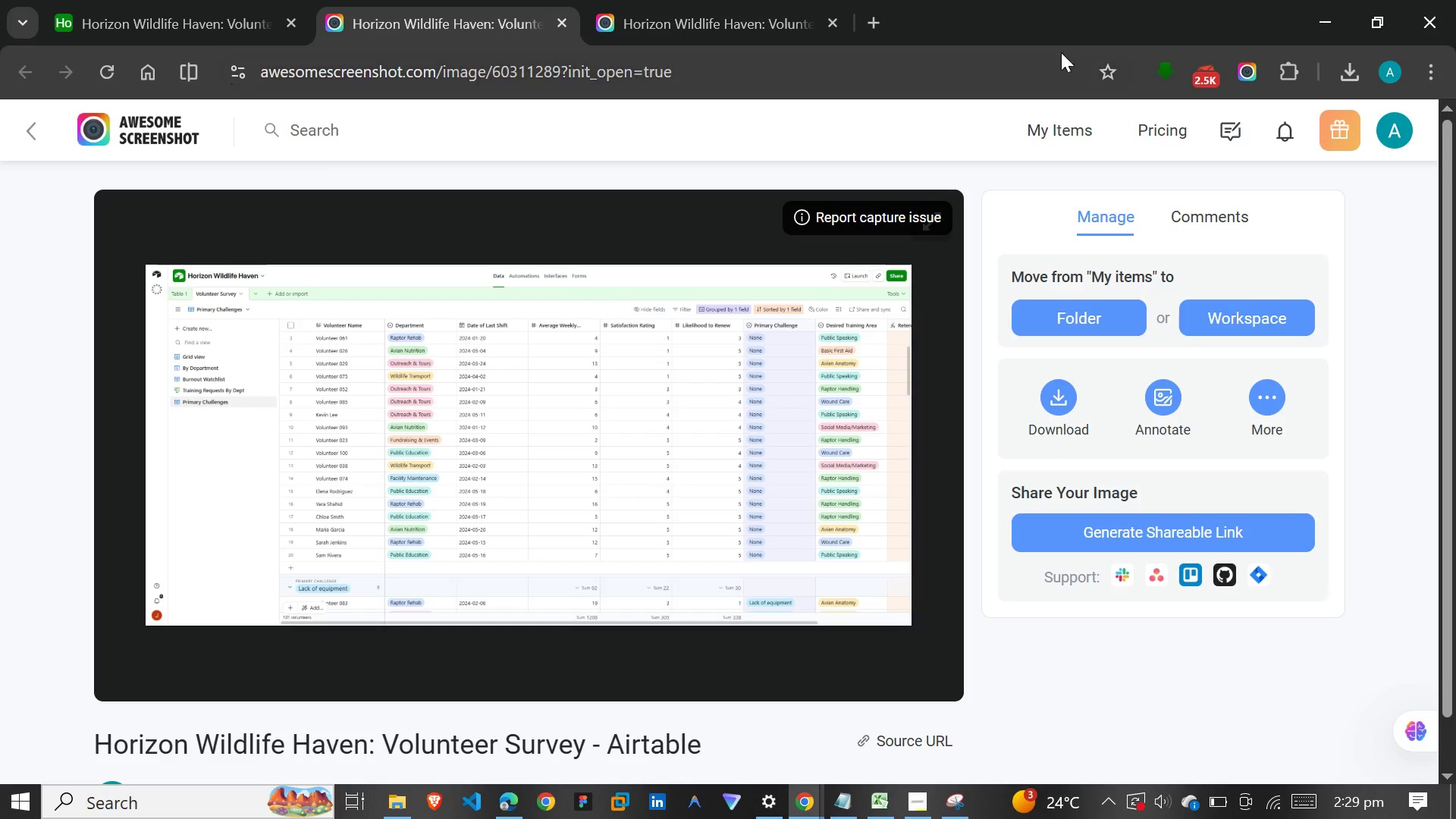 
wait(5.59)
 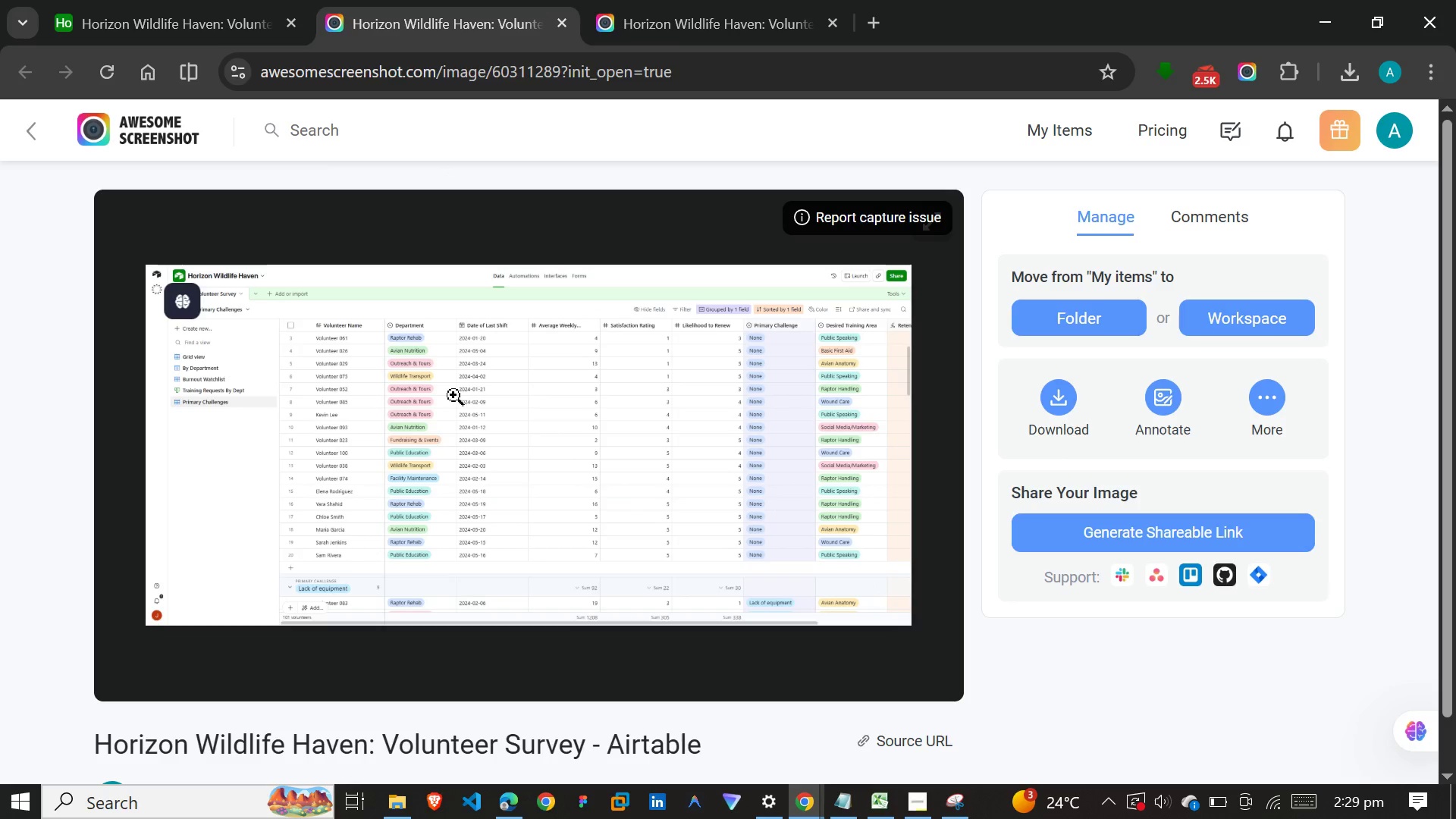 
left_click([387, 818])
 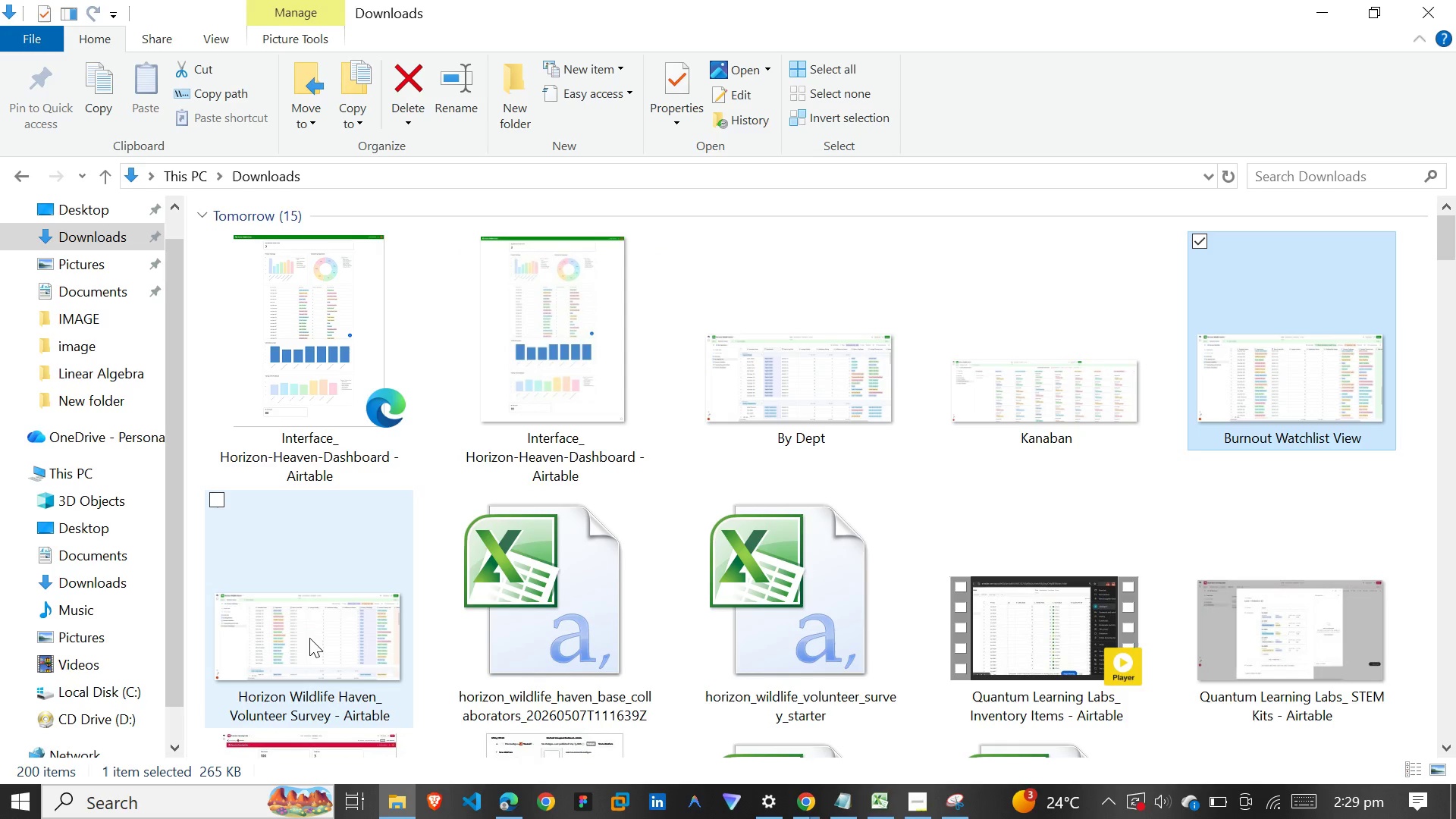 
left_click([309, 638])
 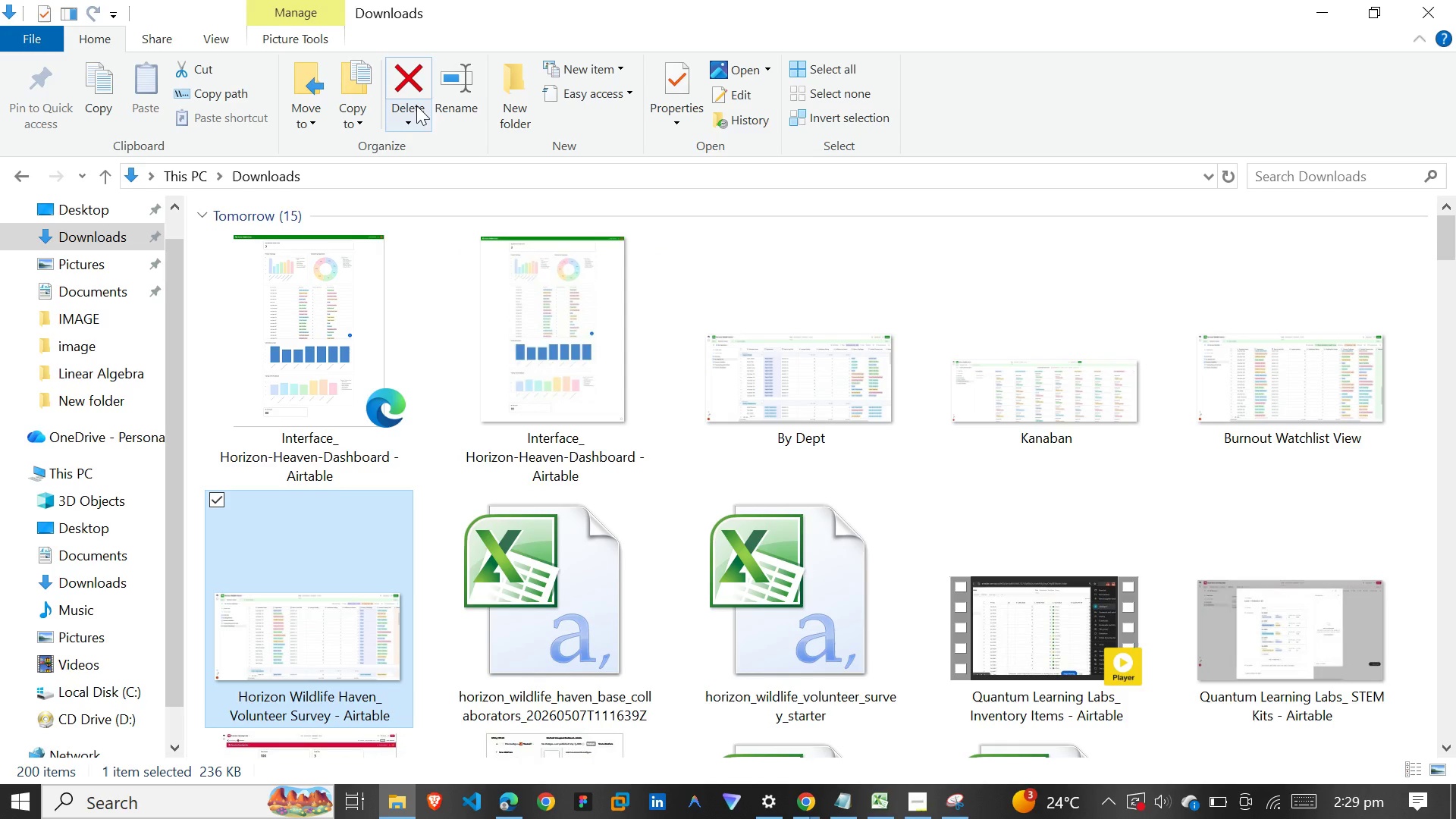 
left_click([457, 89])
 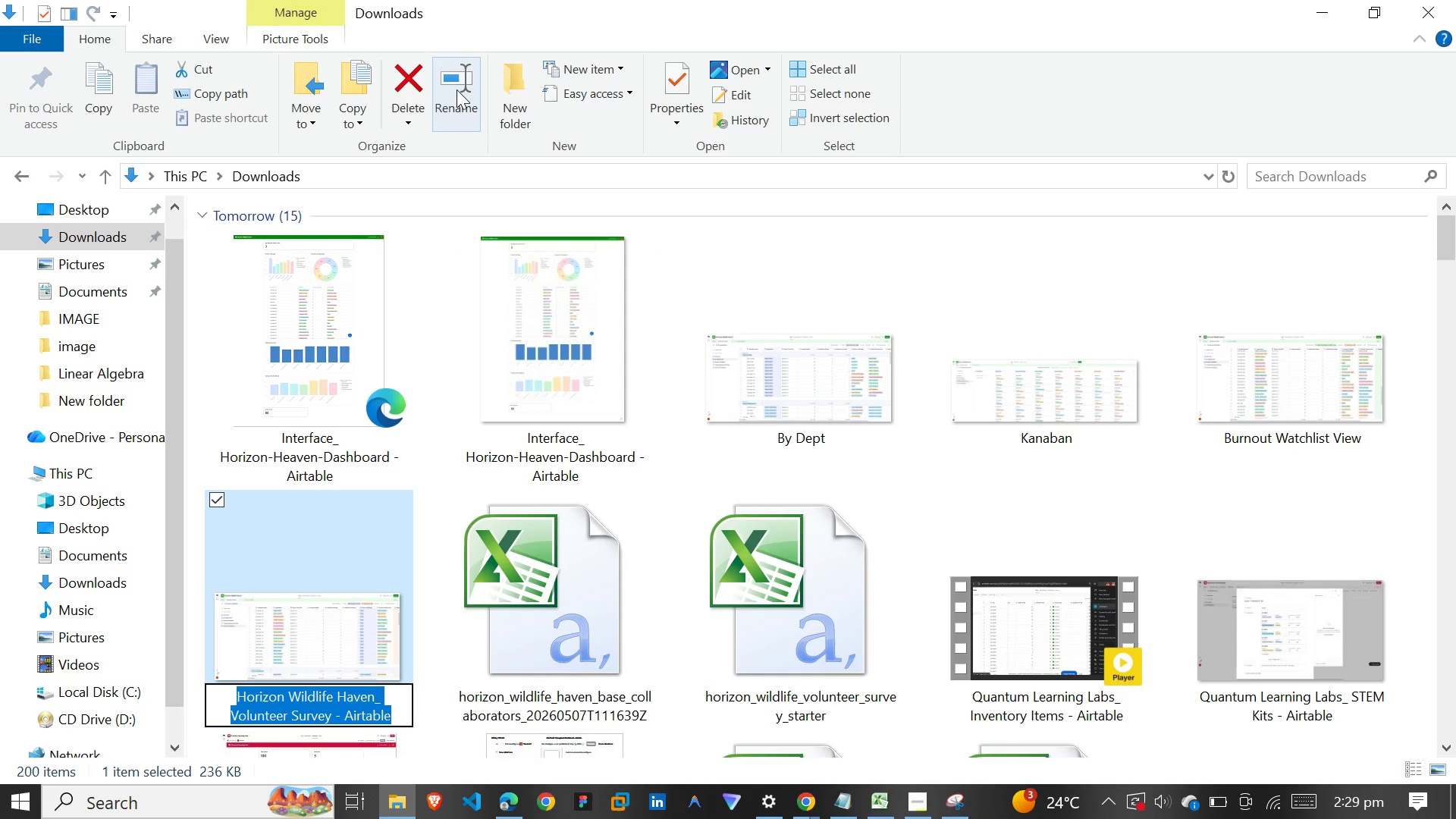 
type(Primary Challenges View)
 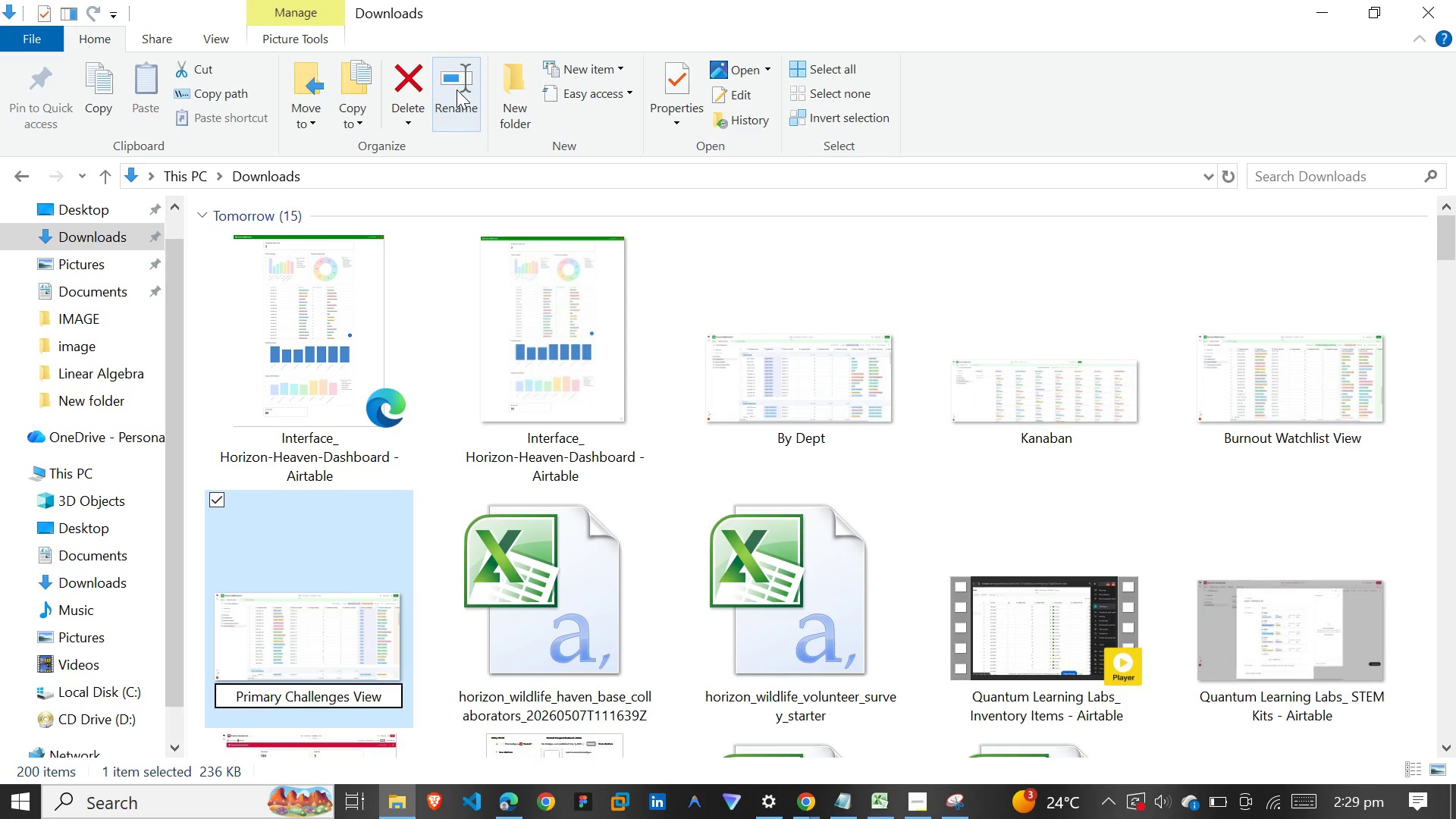 
left_click([835, 352])
 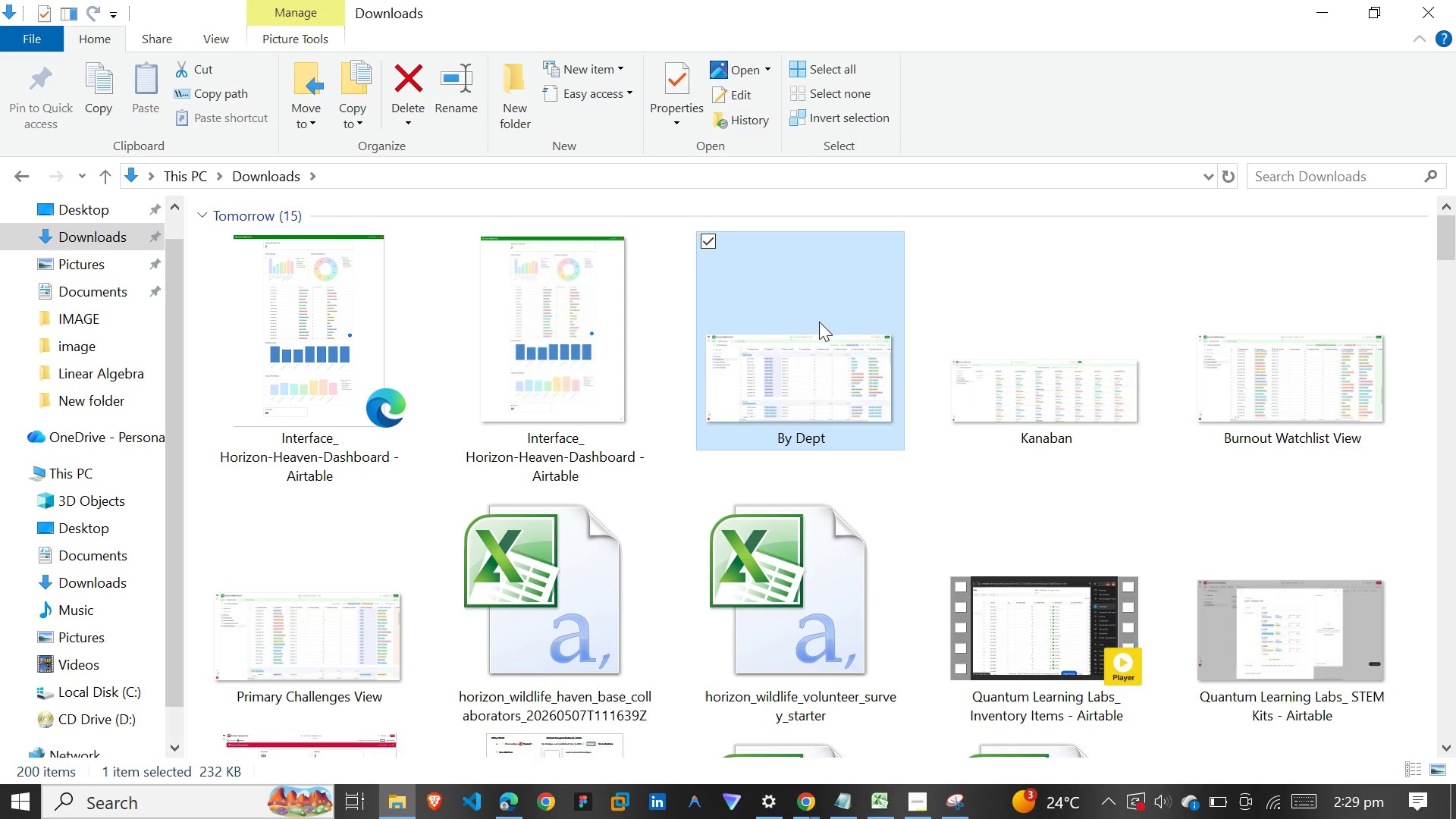 
wait(5.84)
 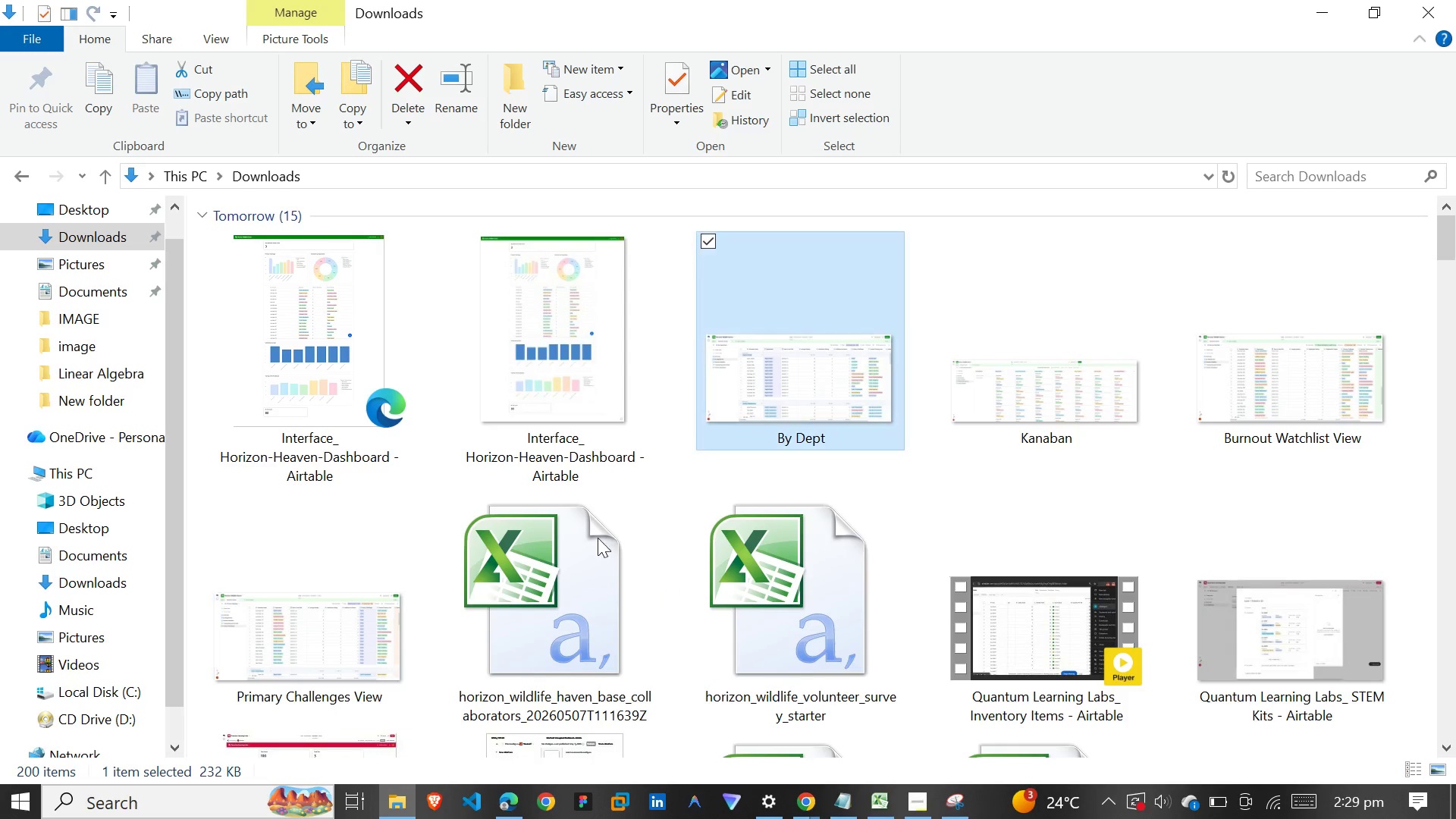 
mouse_move([821, 388])
 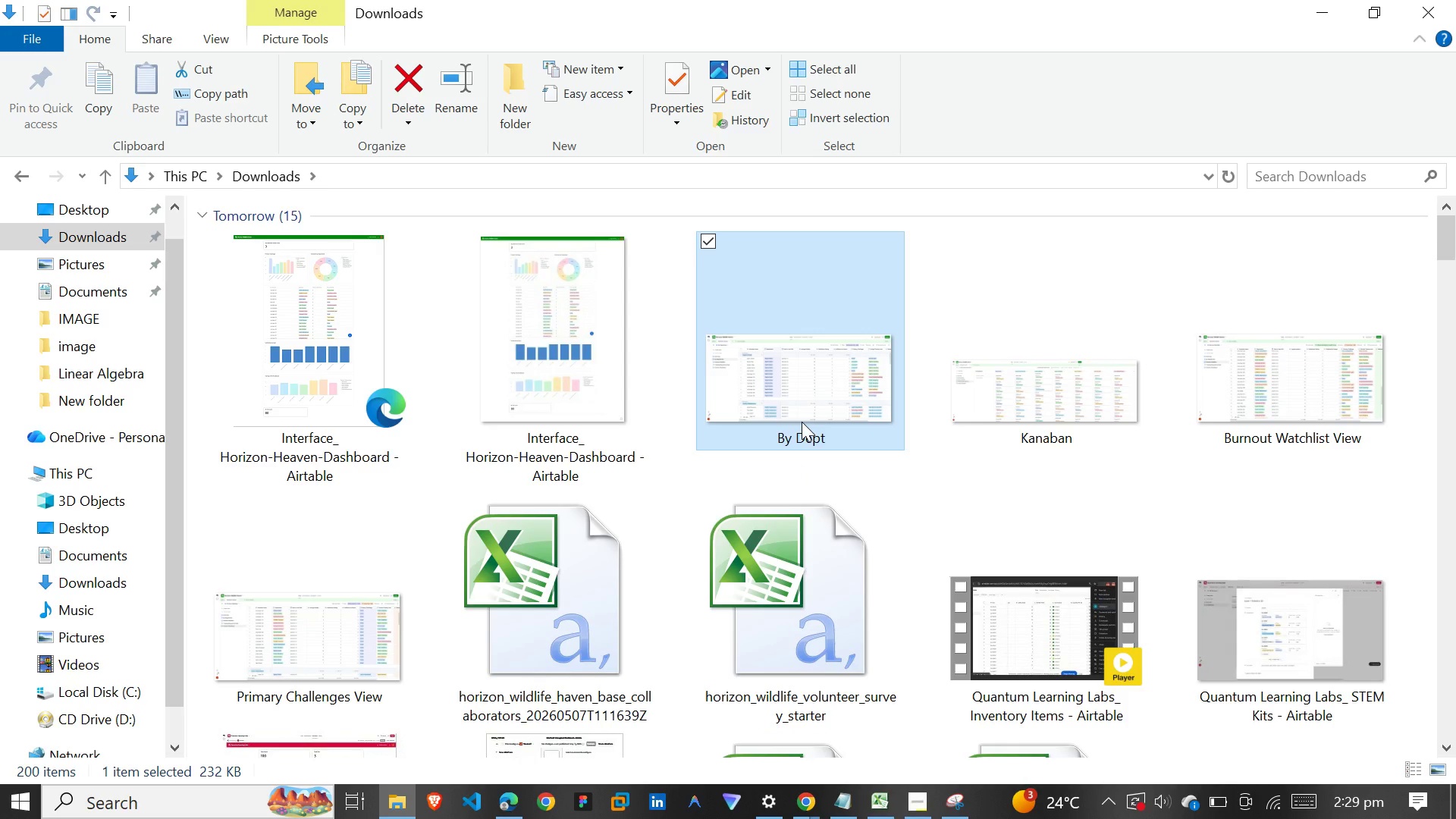 
left_click([802, 422])
 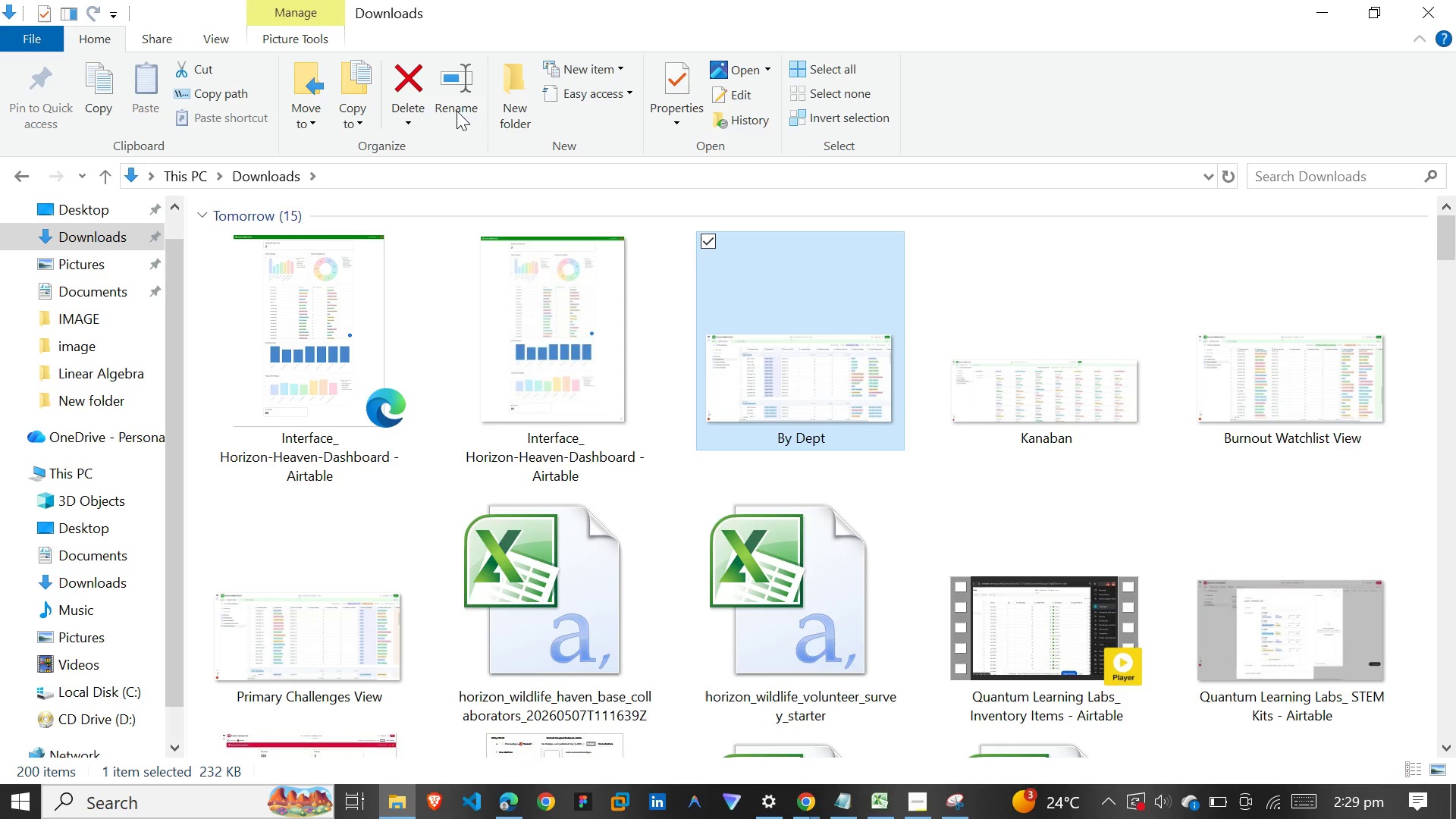 
left_click([457, 96])
 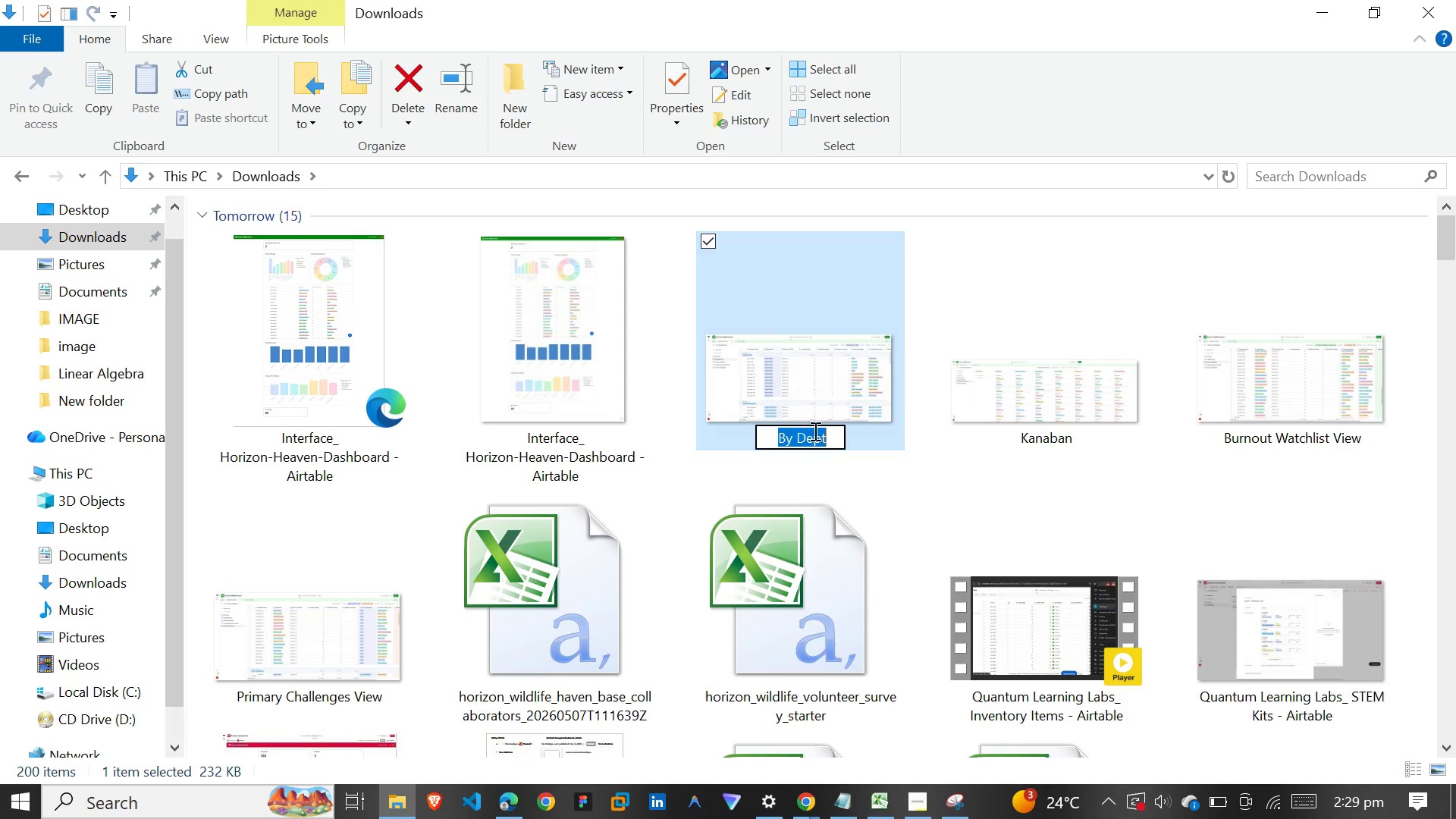 
left_click([828, 438])
 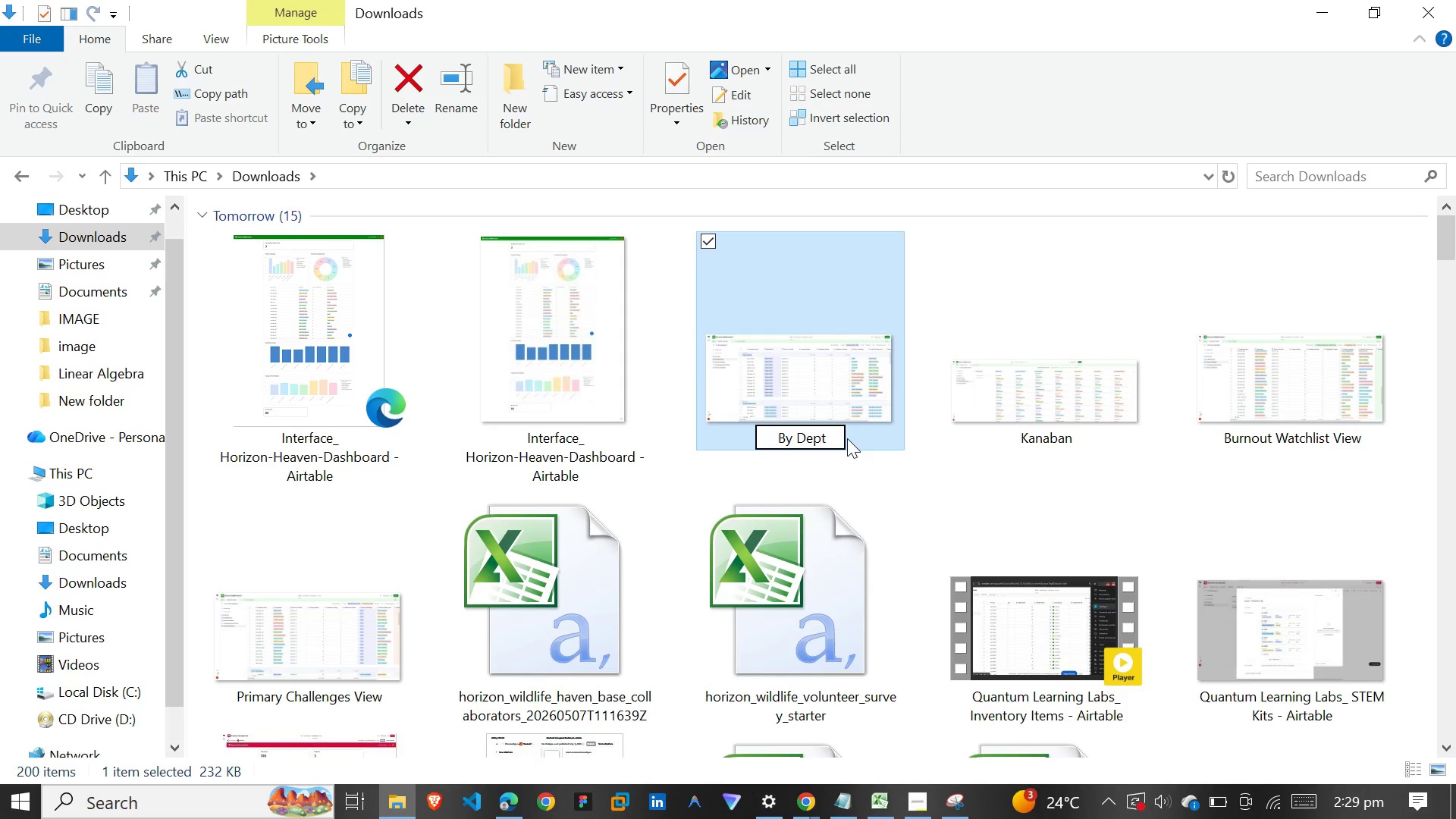 
type( View)
 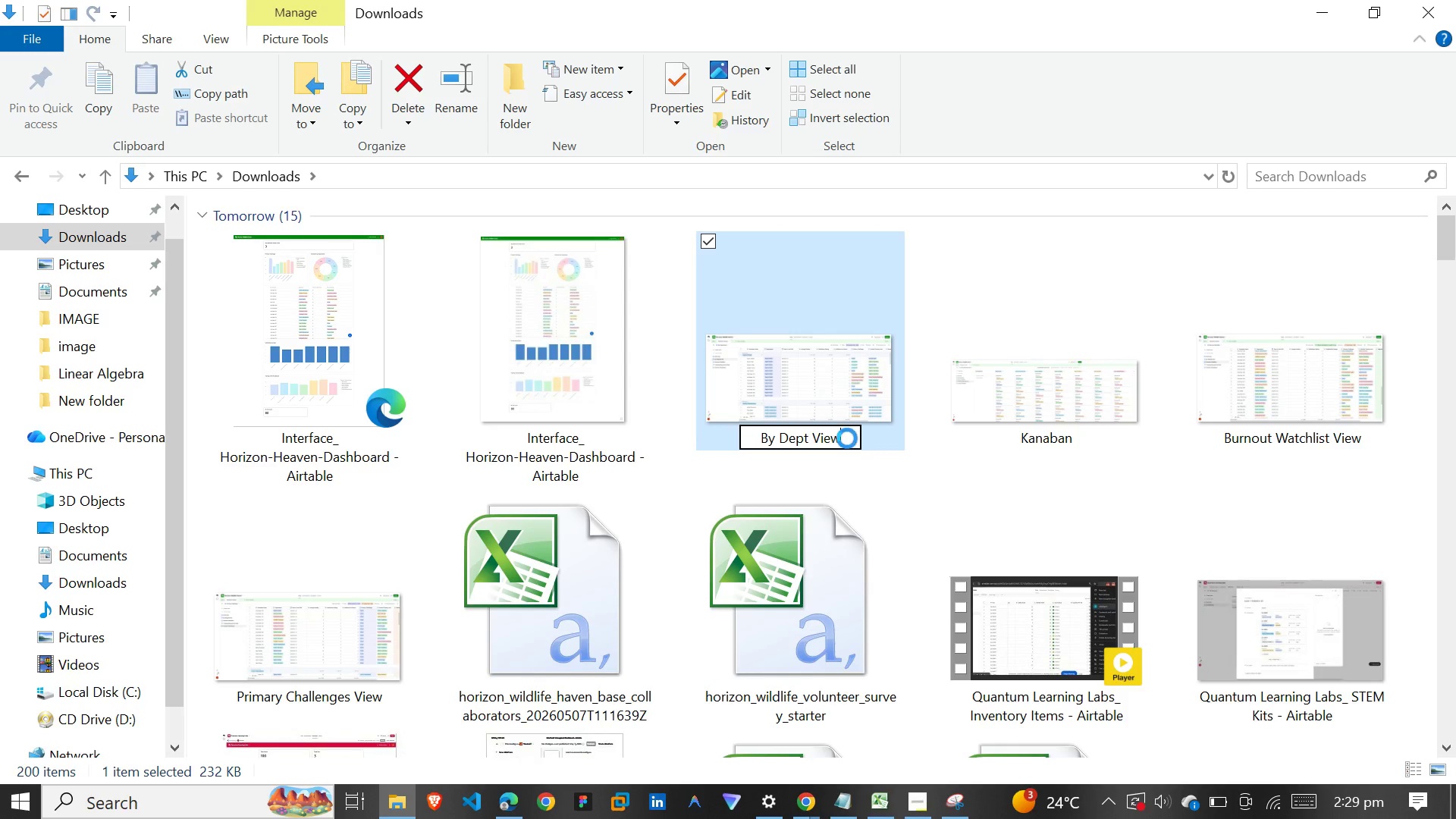 
 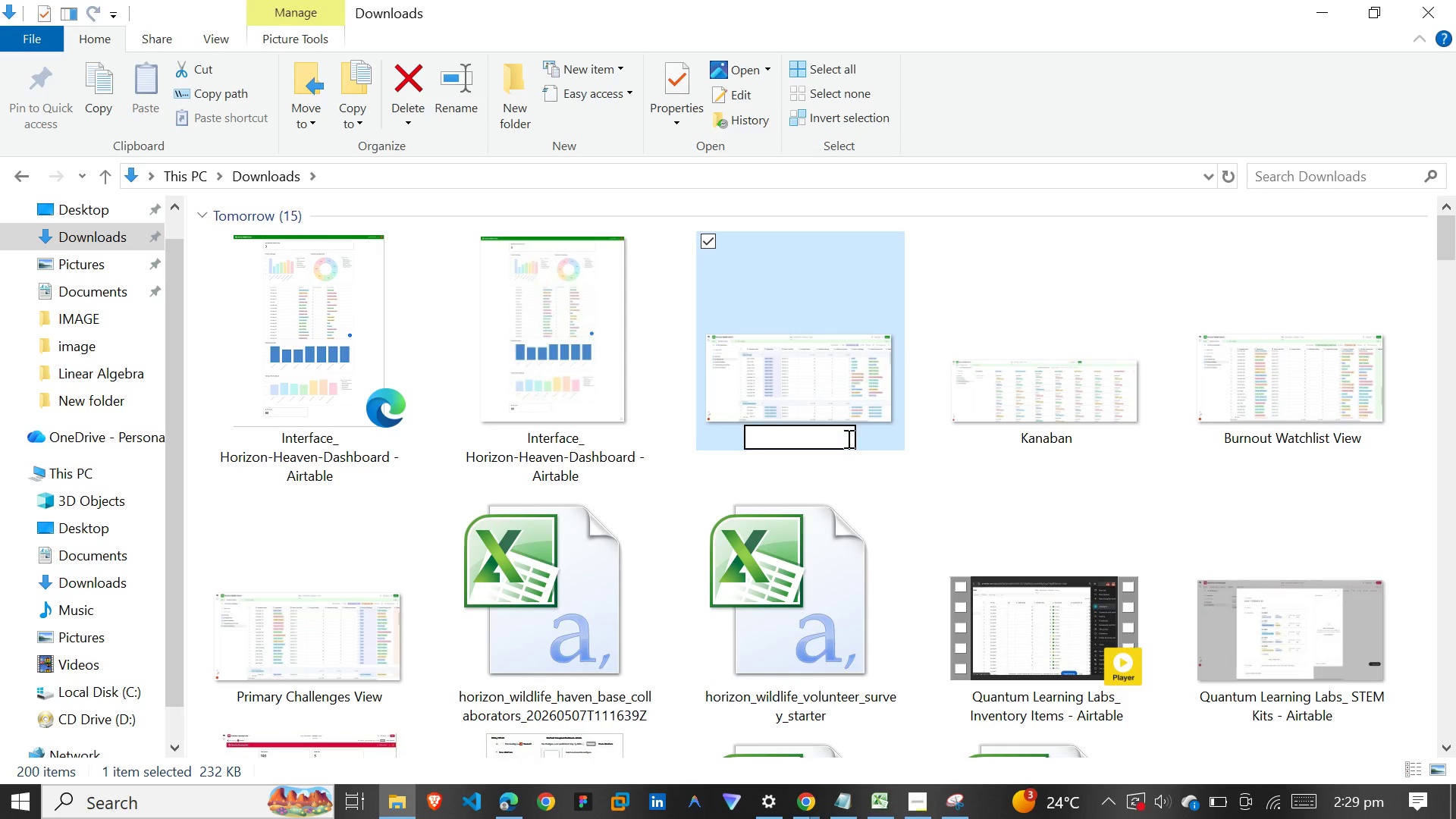 
key(Enter)
 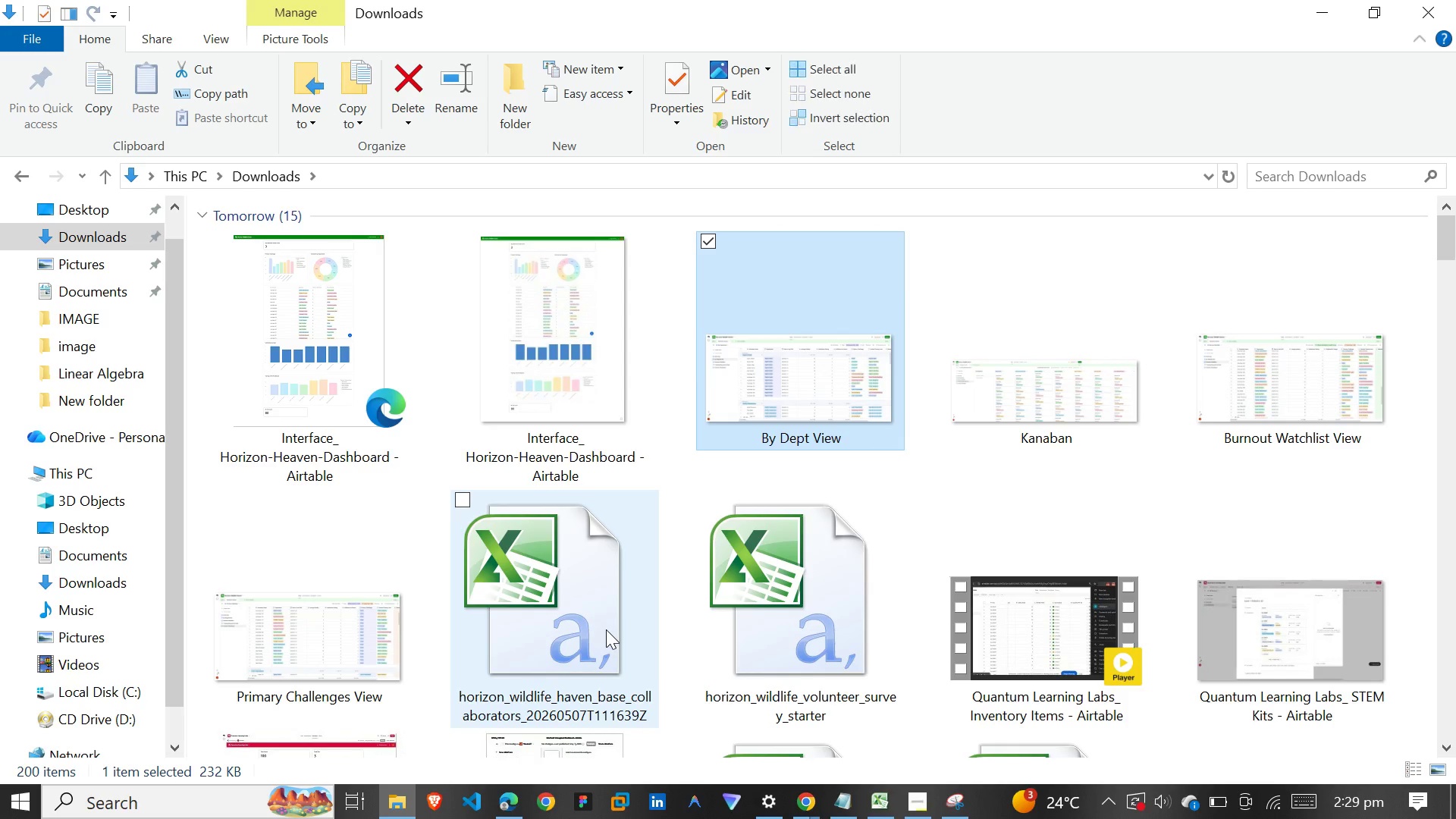 
double_click([606, 629])
 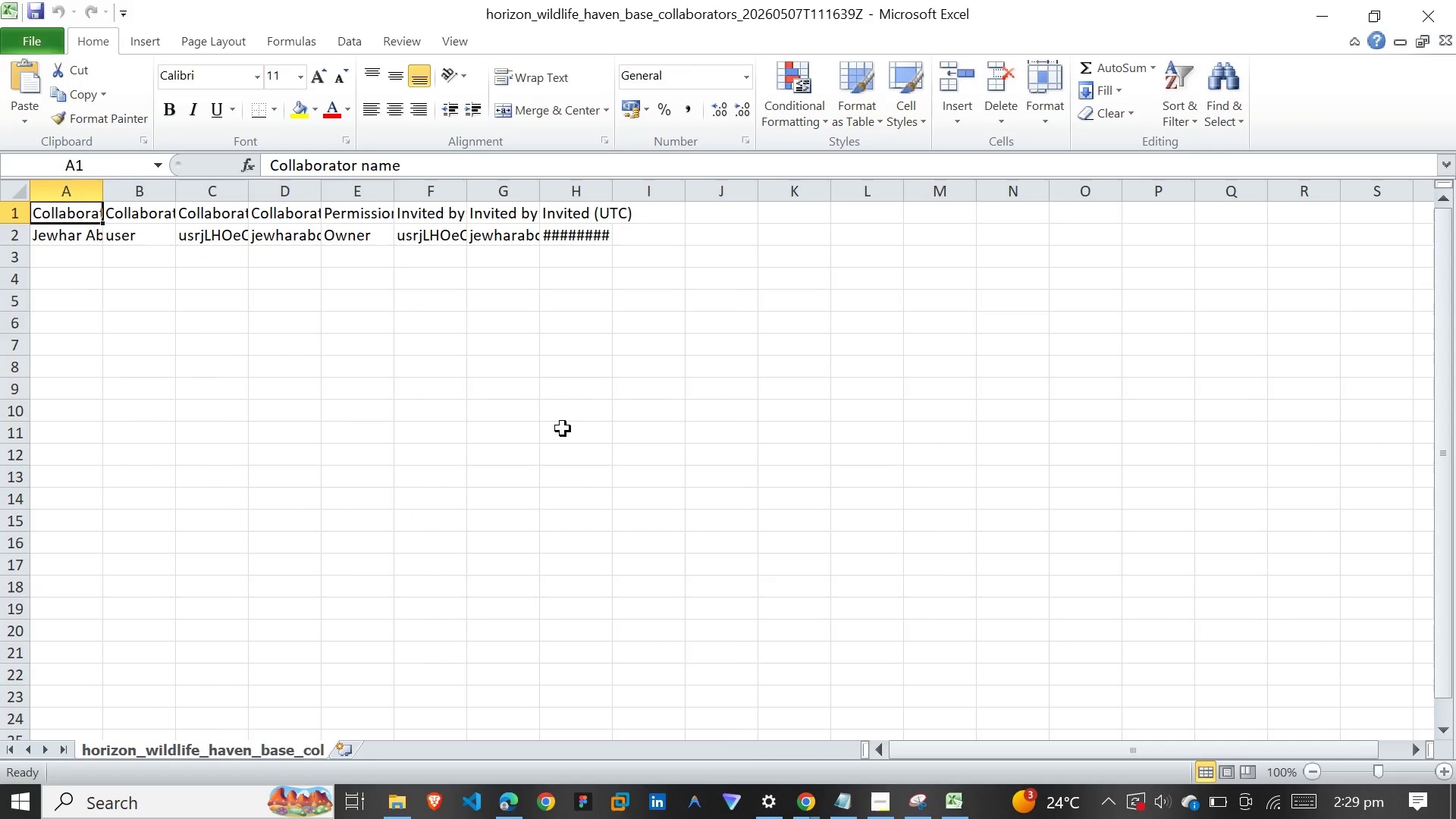 
scroll: coordinate [511, 403], scroll_direction: down, amount: 34.0
 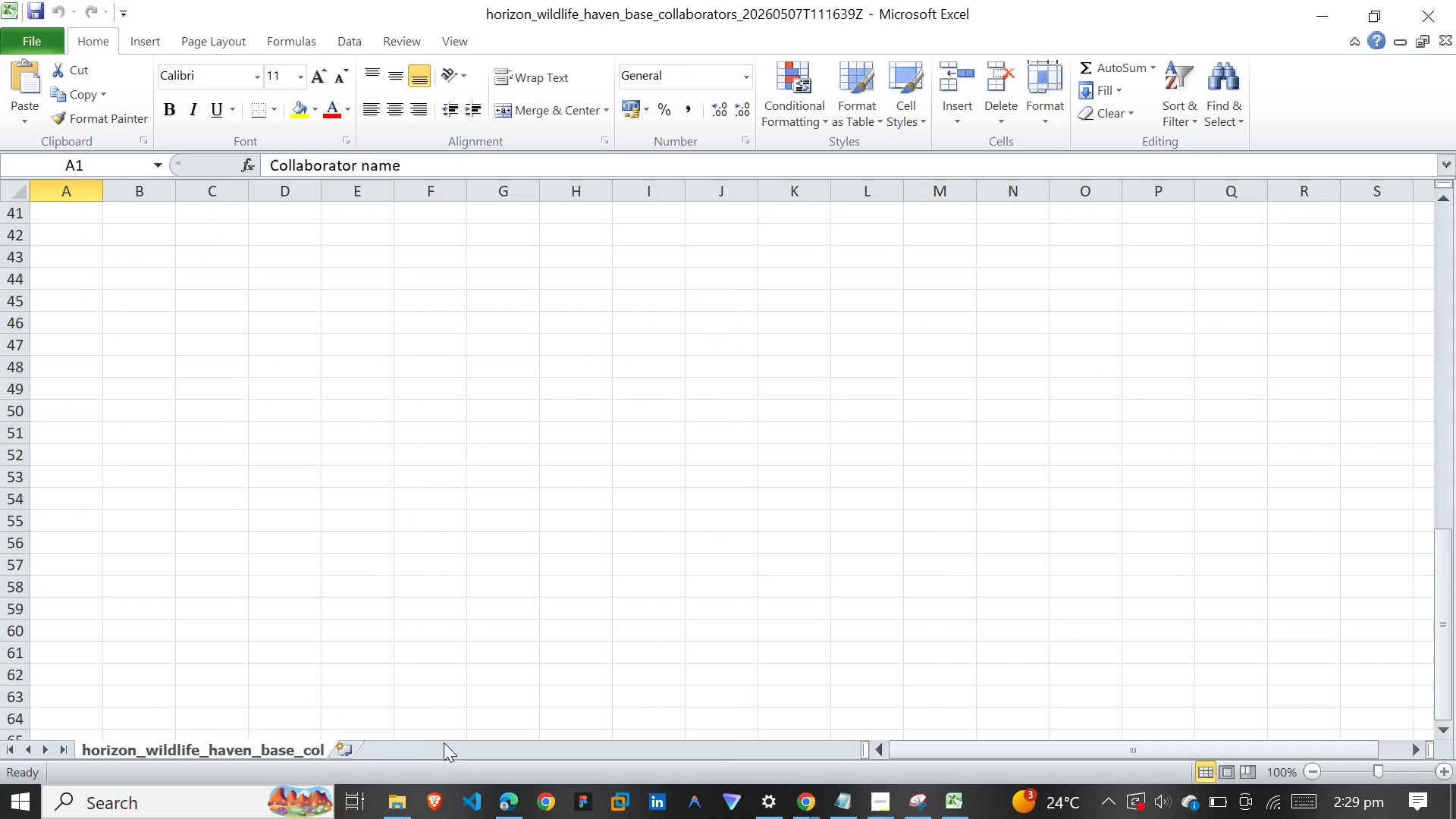 
left_click_drag(start_coordinate=[445, 742], to_coordinate=[412, 745])
 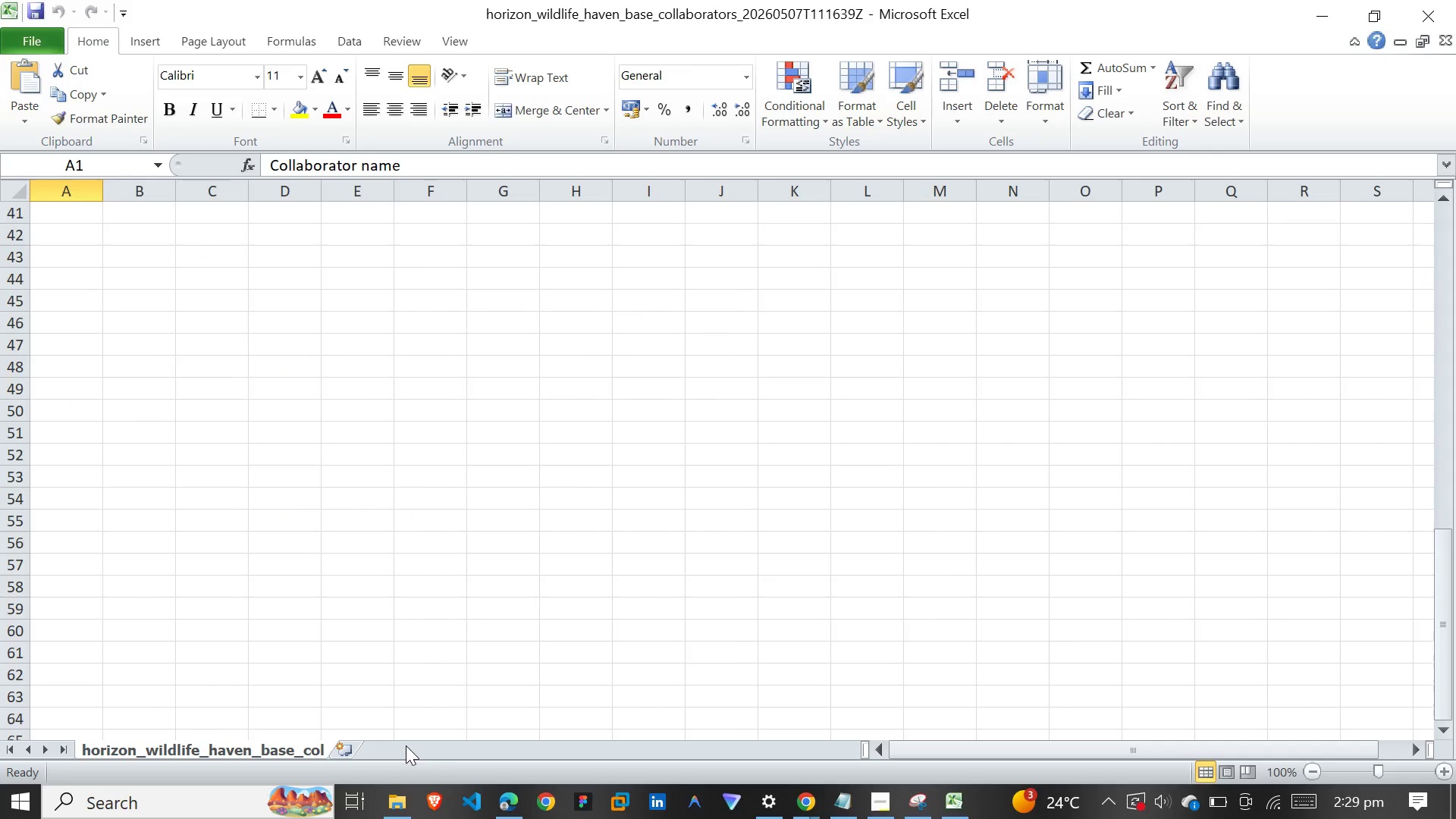 
left_click_drag(start_coordinate=[406, 745], to_coordinate=[371, 748])
 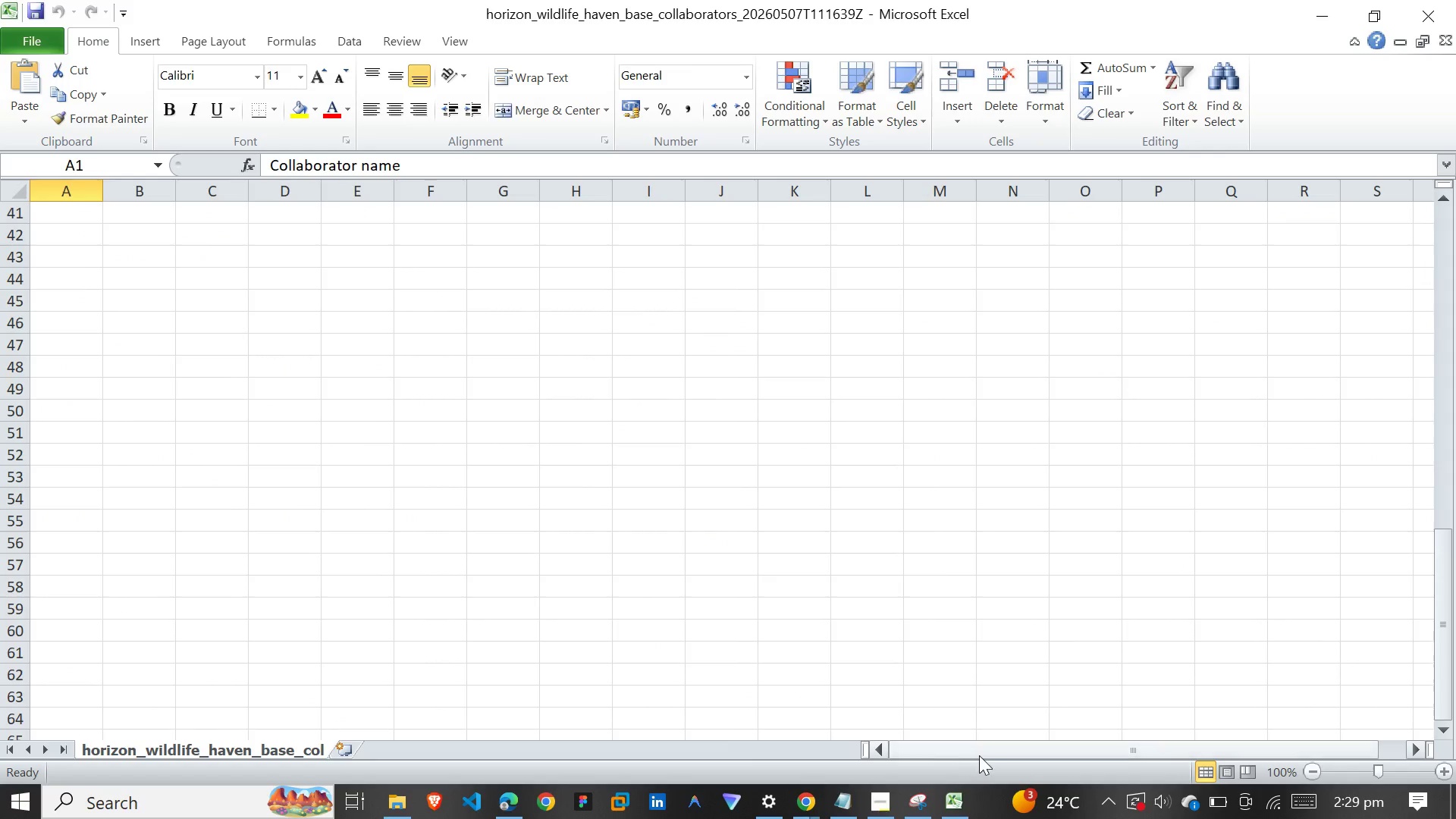 
left_click_drag(start_coordinate=[986, 755], to_coordinate=[1021, 759])
 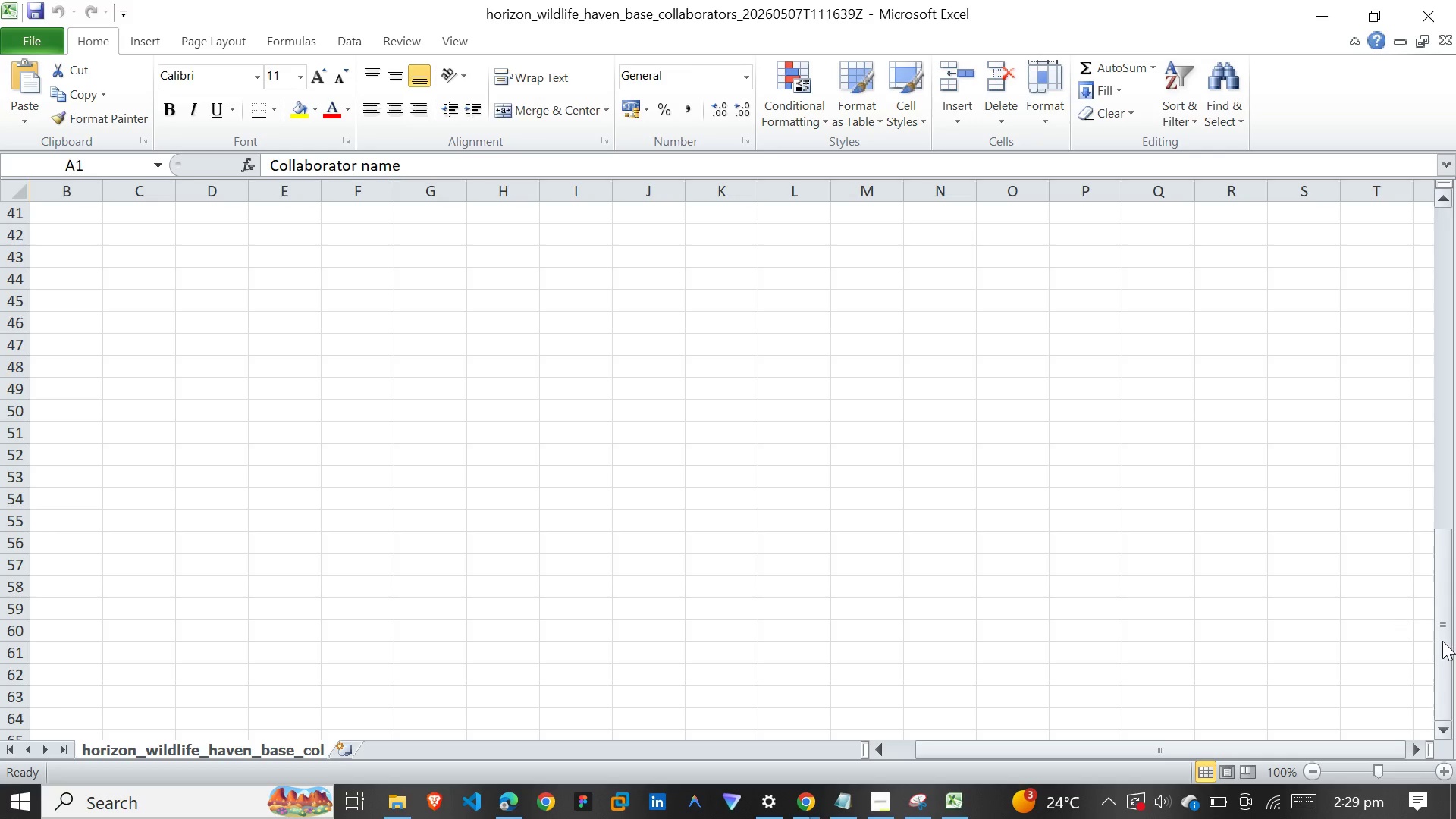 
left_click_drag(start_coordinate=[1442, 633], to_coordinate=[1451, 290])
 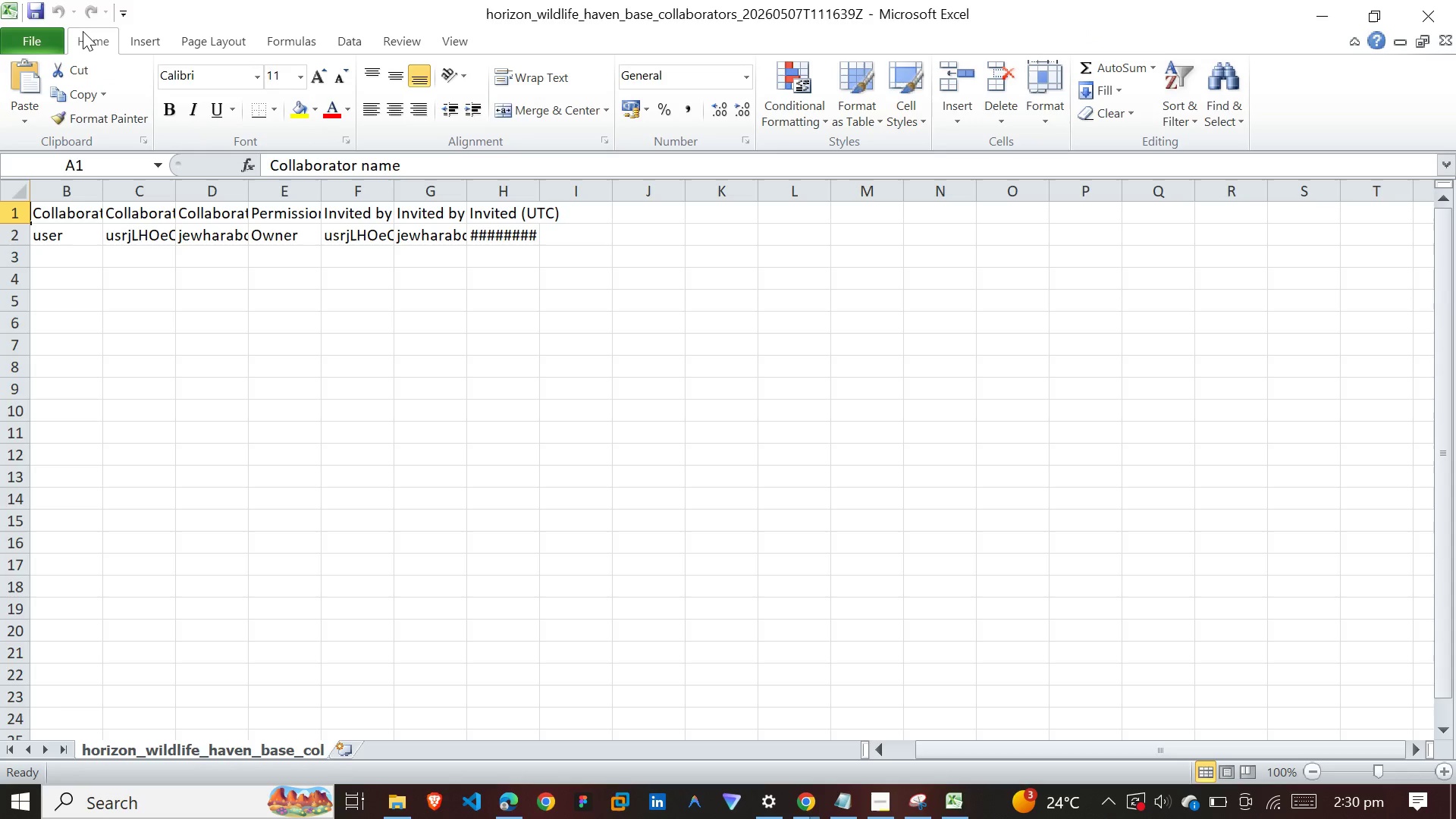 
left_click([42, 39])
 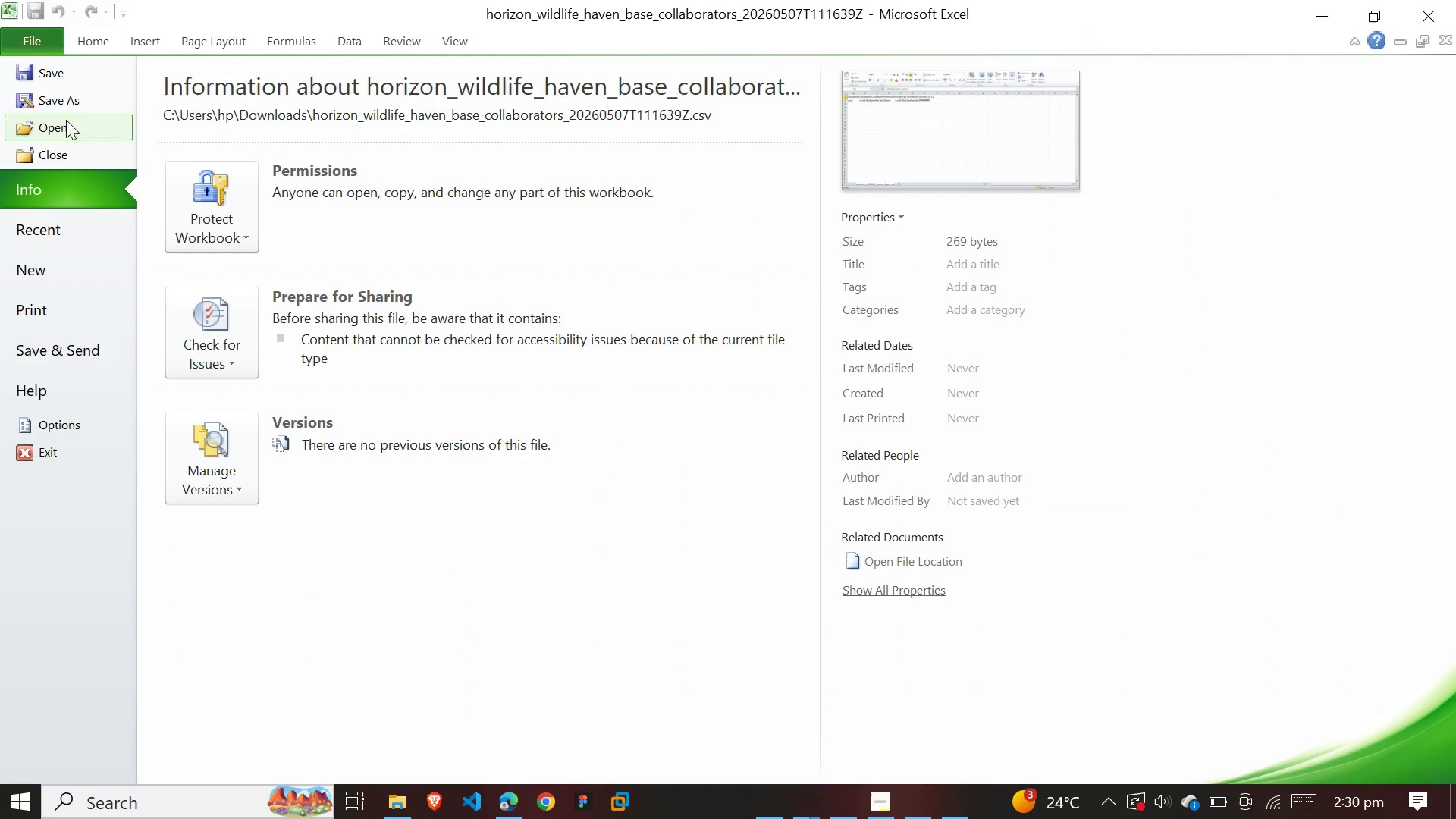 
left_click([76, 97])
 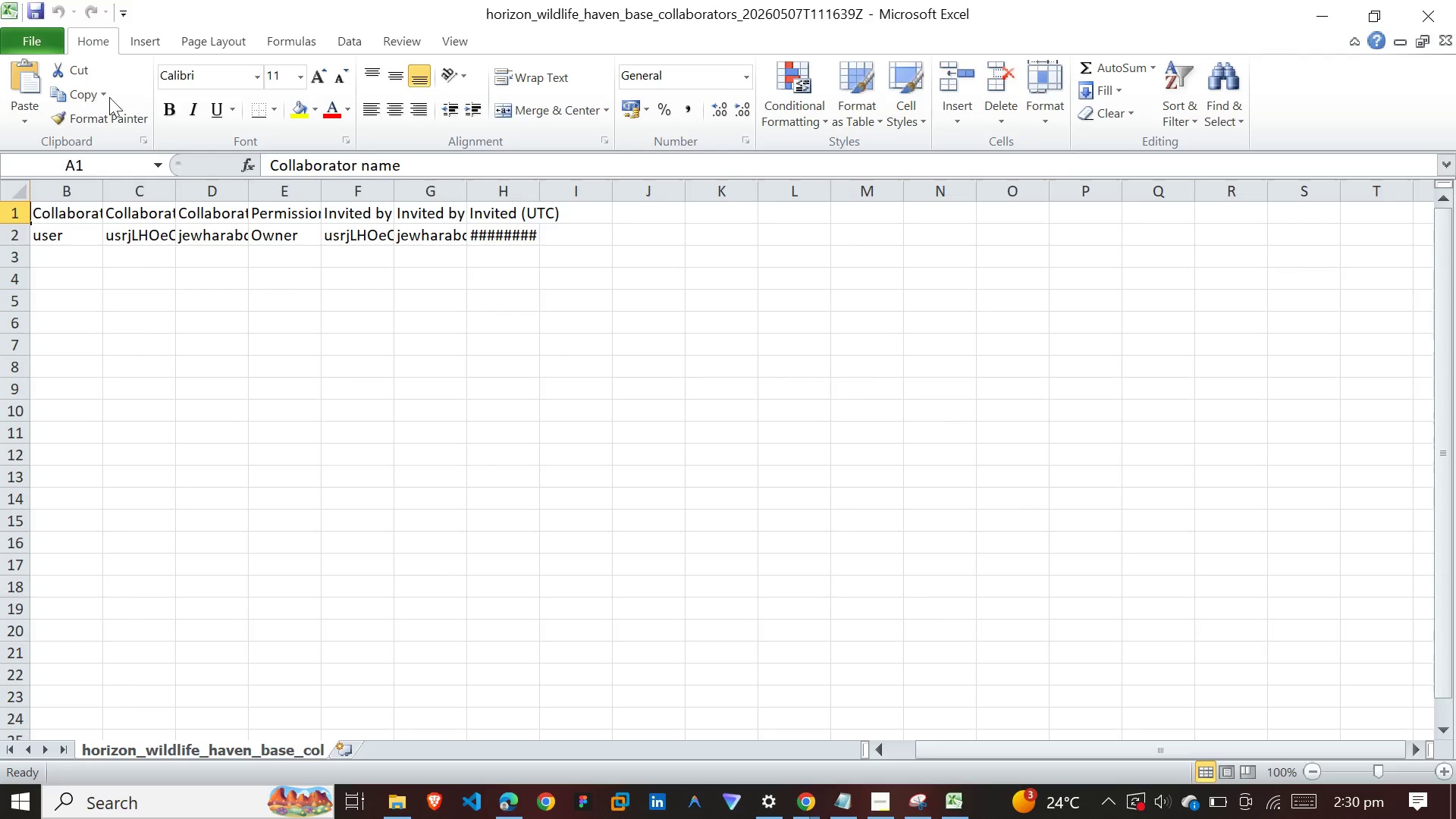 
mouse_move([121, 97])
 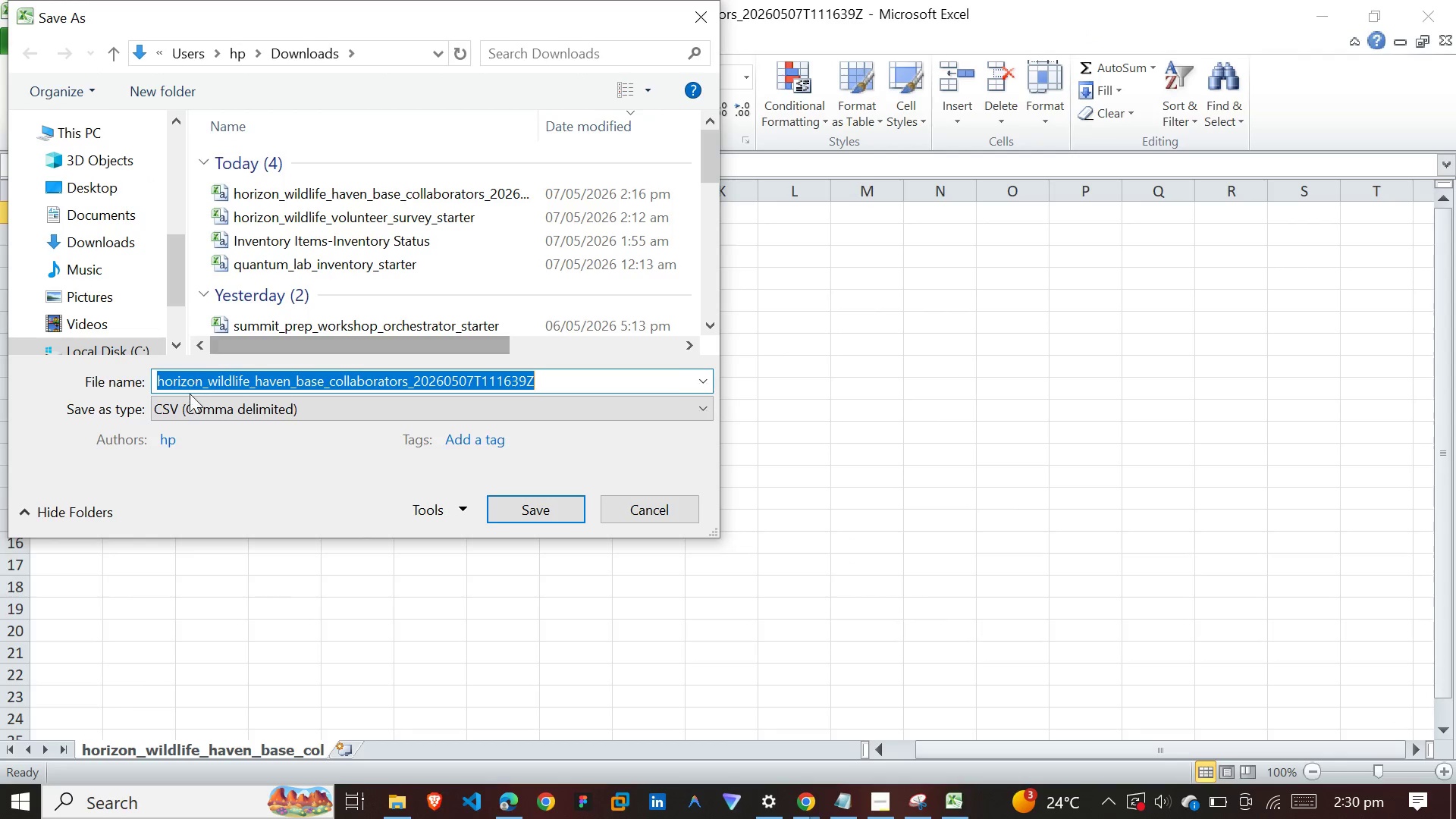 
left_click([300, 408])
 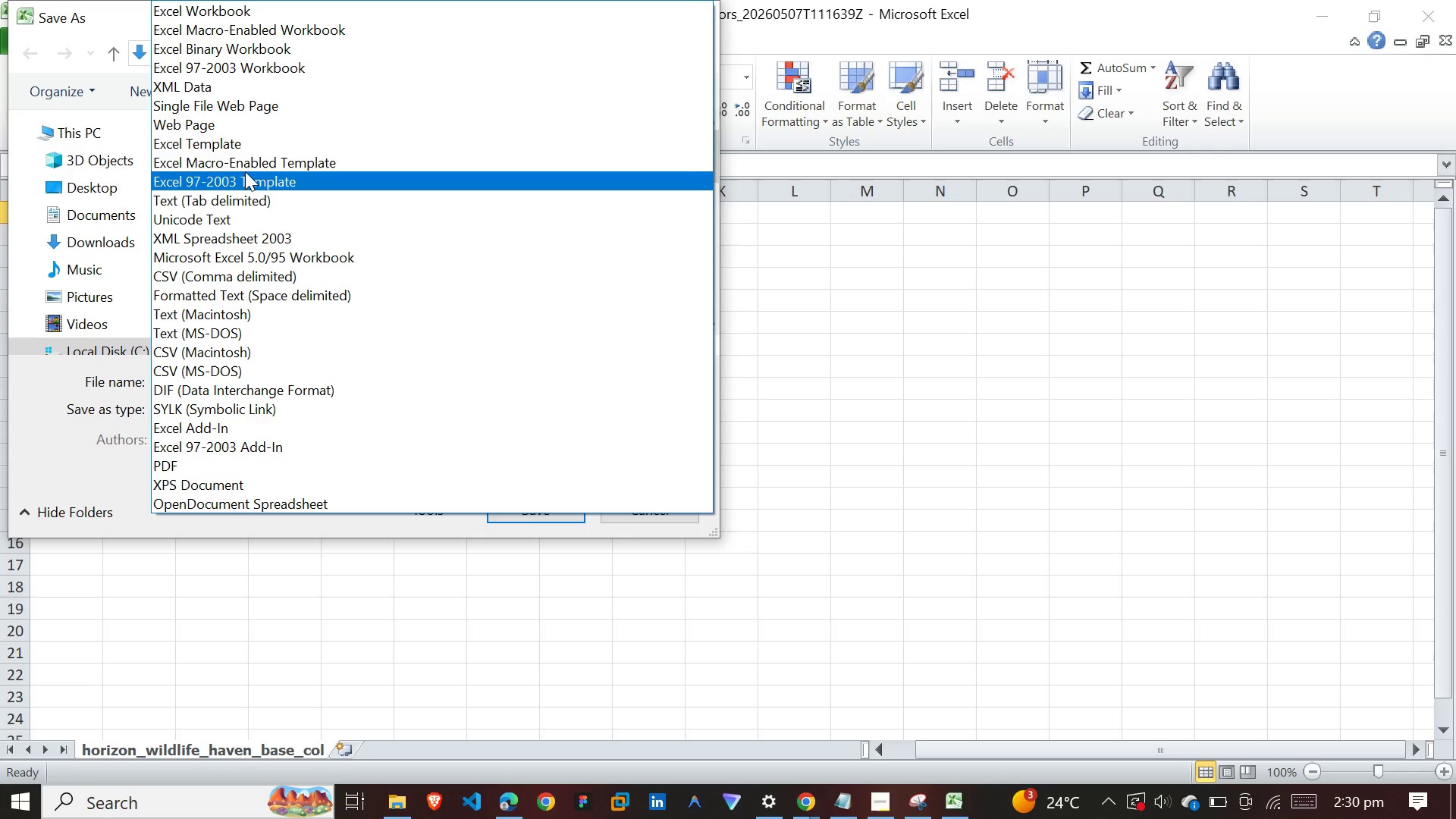 
wait(7.48)
 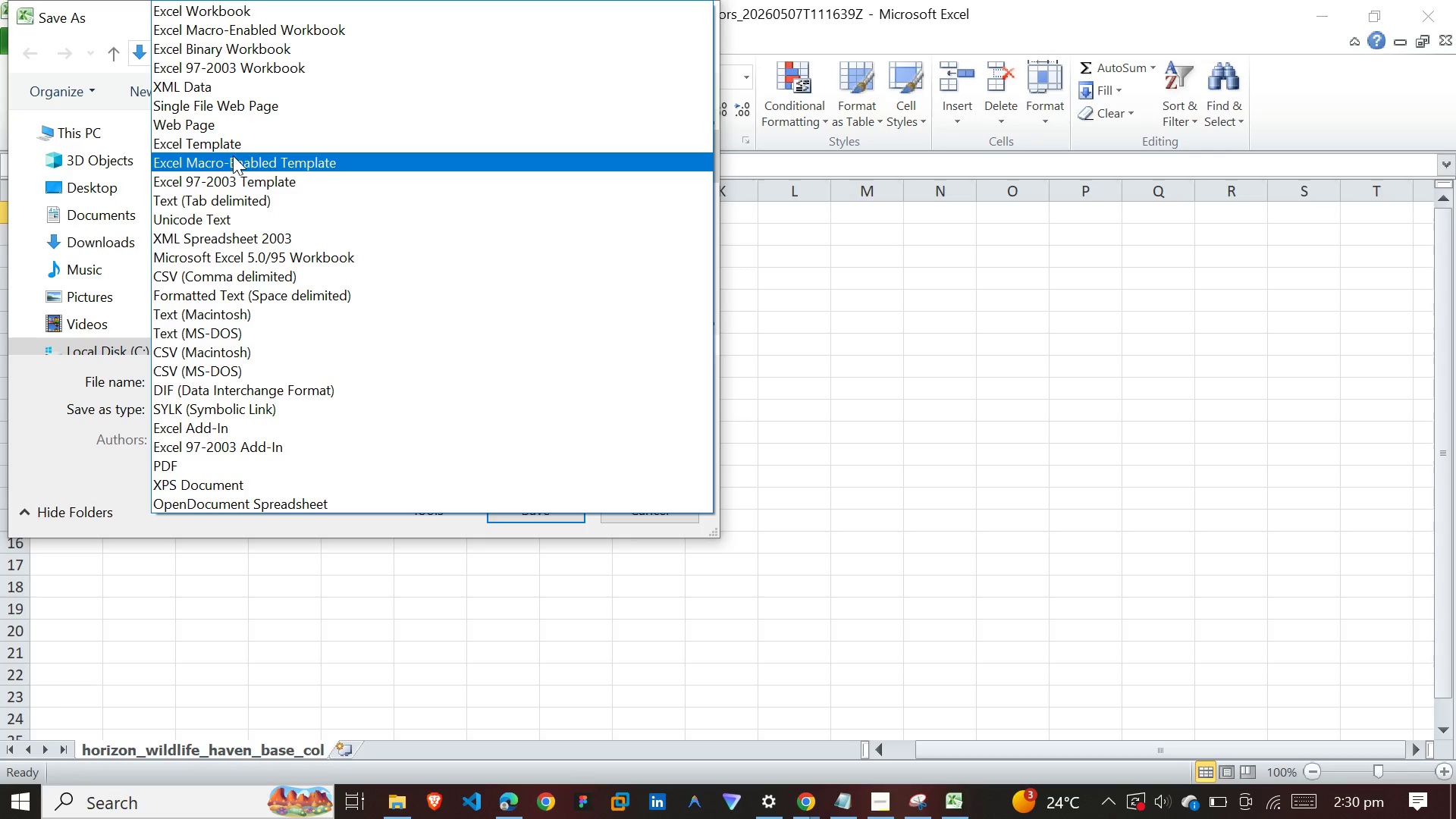 
left_click([245, 143])
 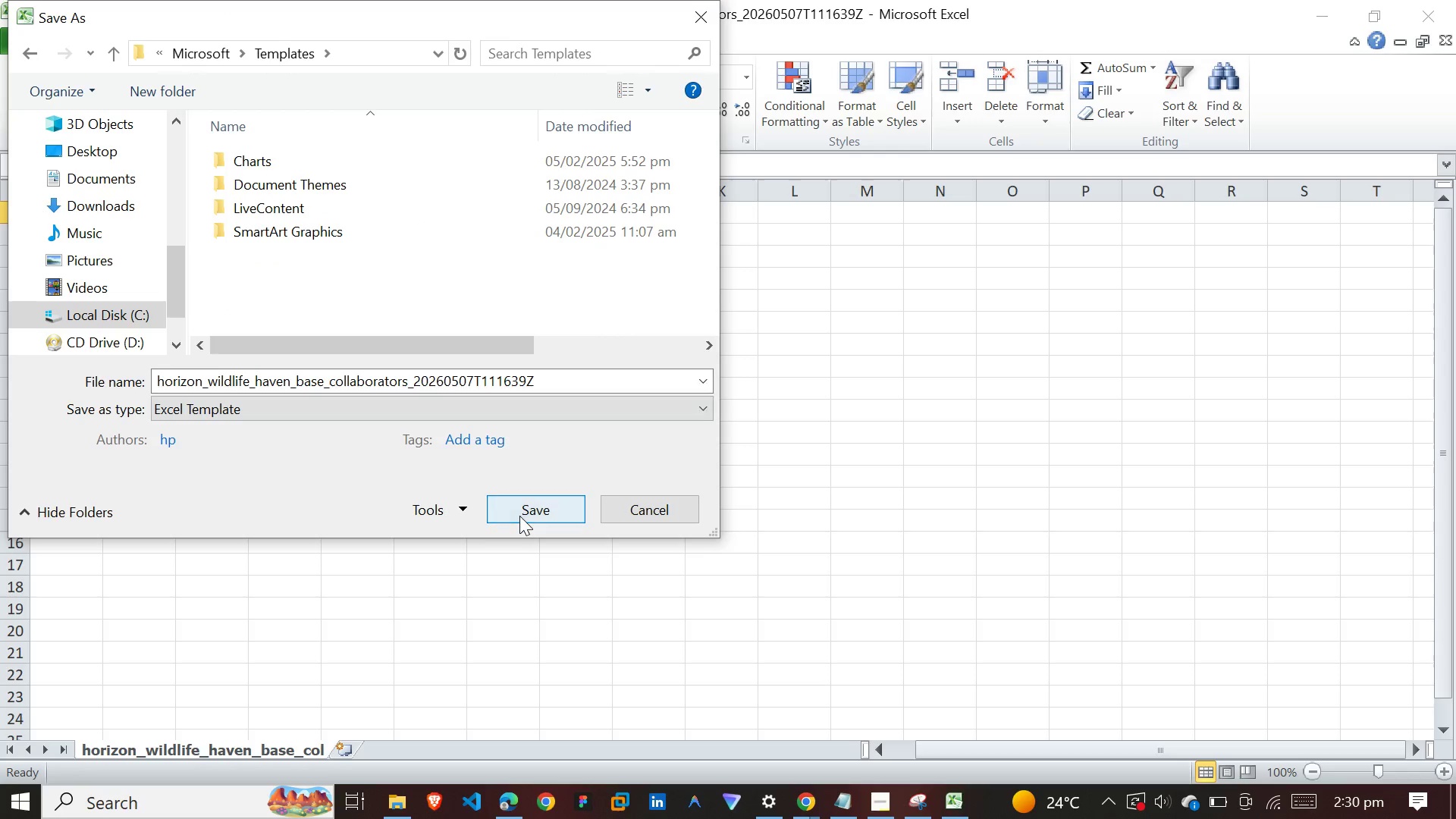 
left_click([519, 516])
 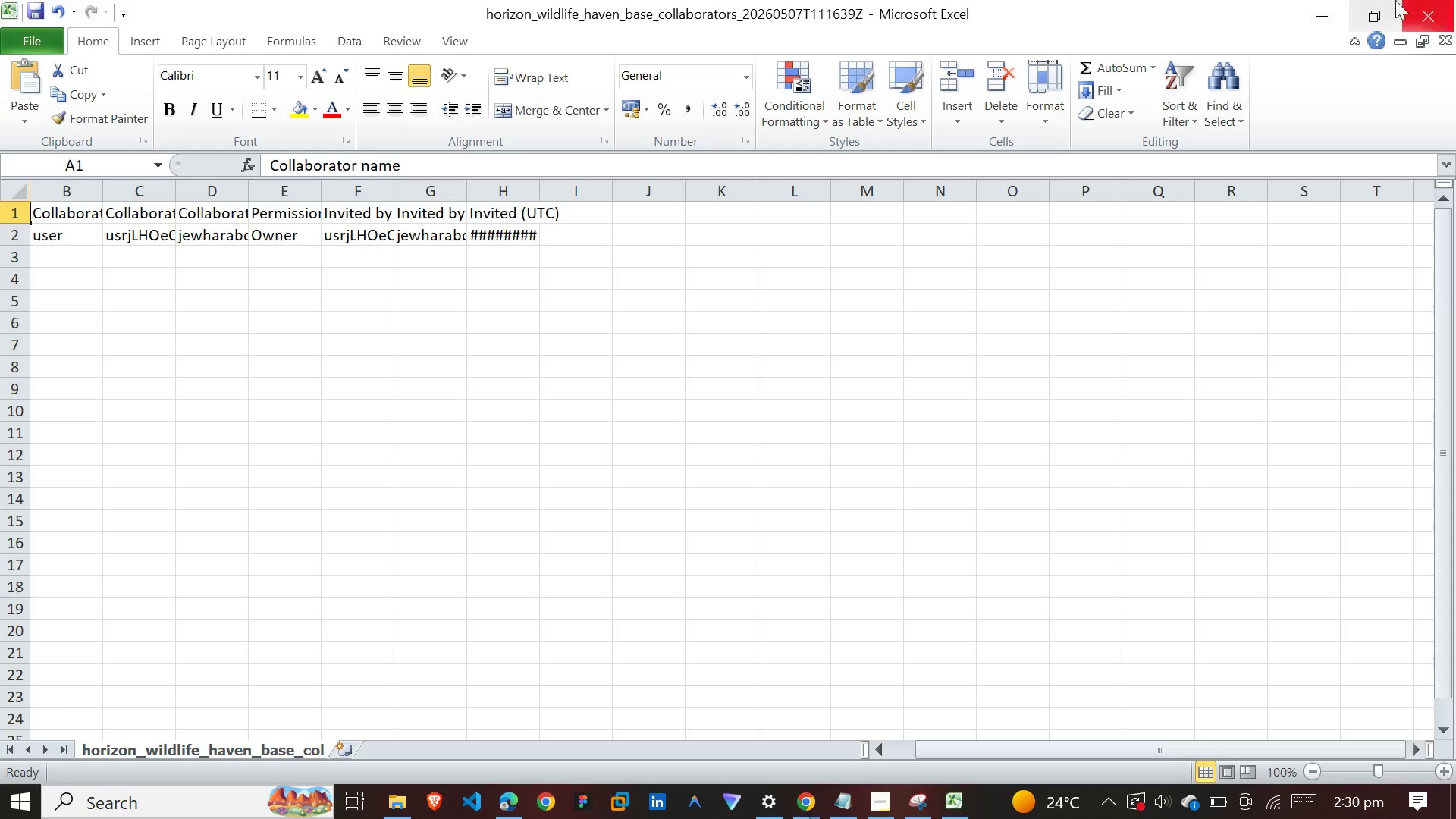 
left_click([1320, 5])
 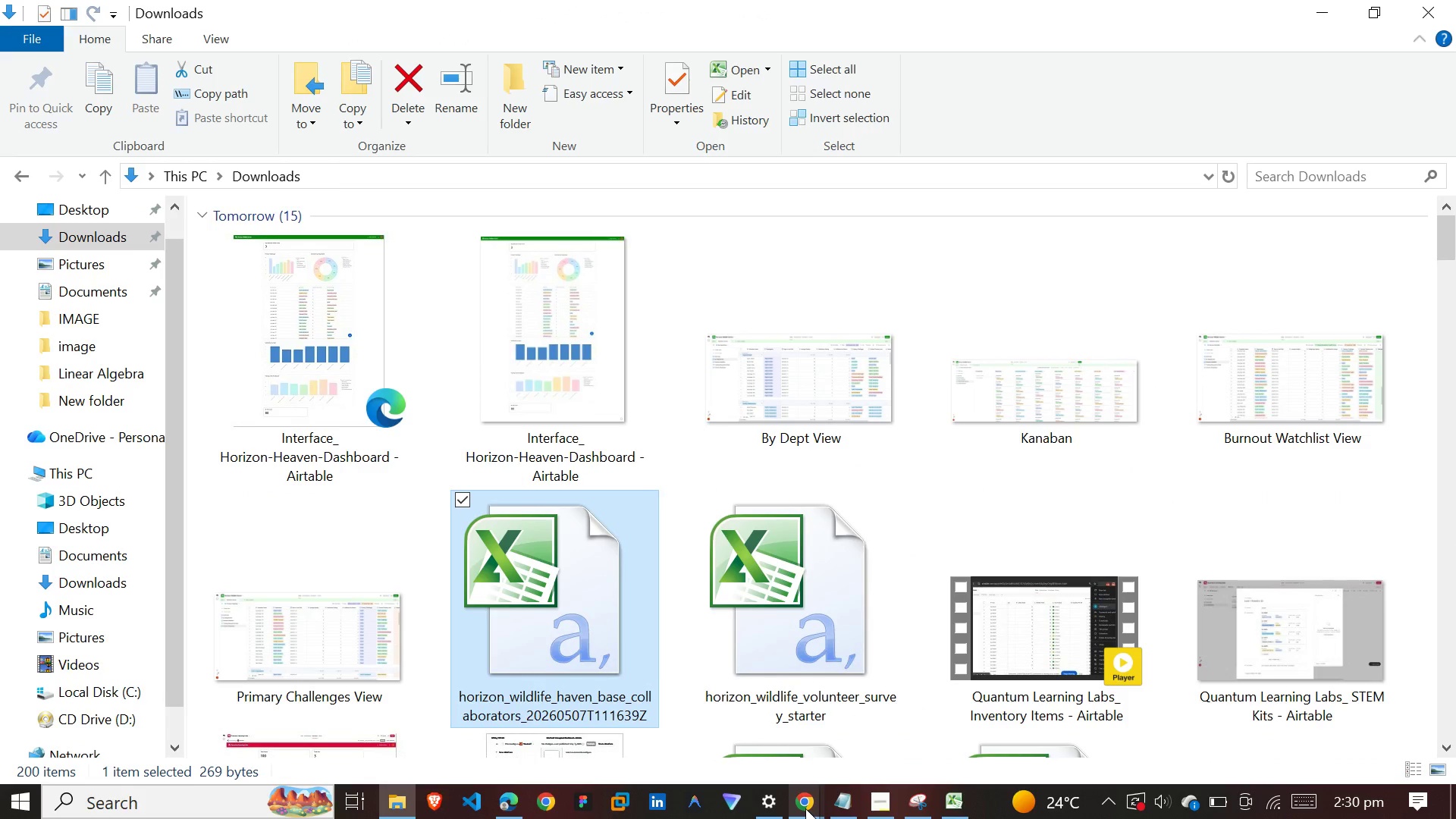 
left_click([805, 808])
 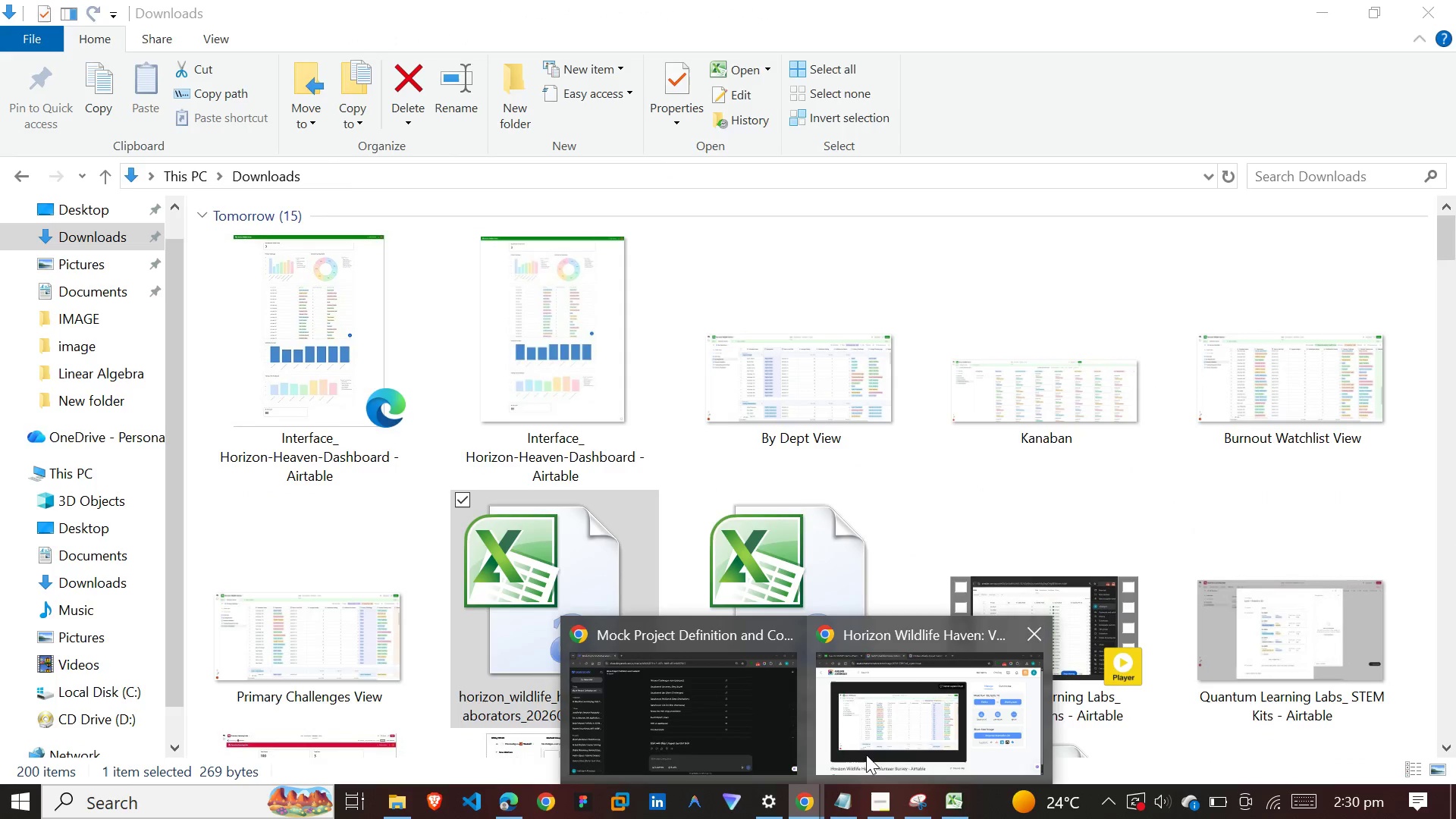 
left_click([866, 755])
 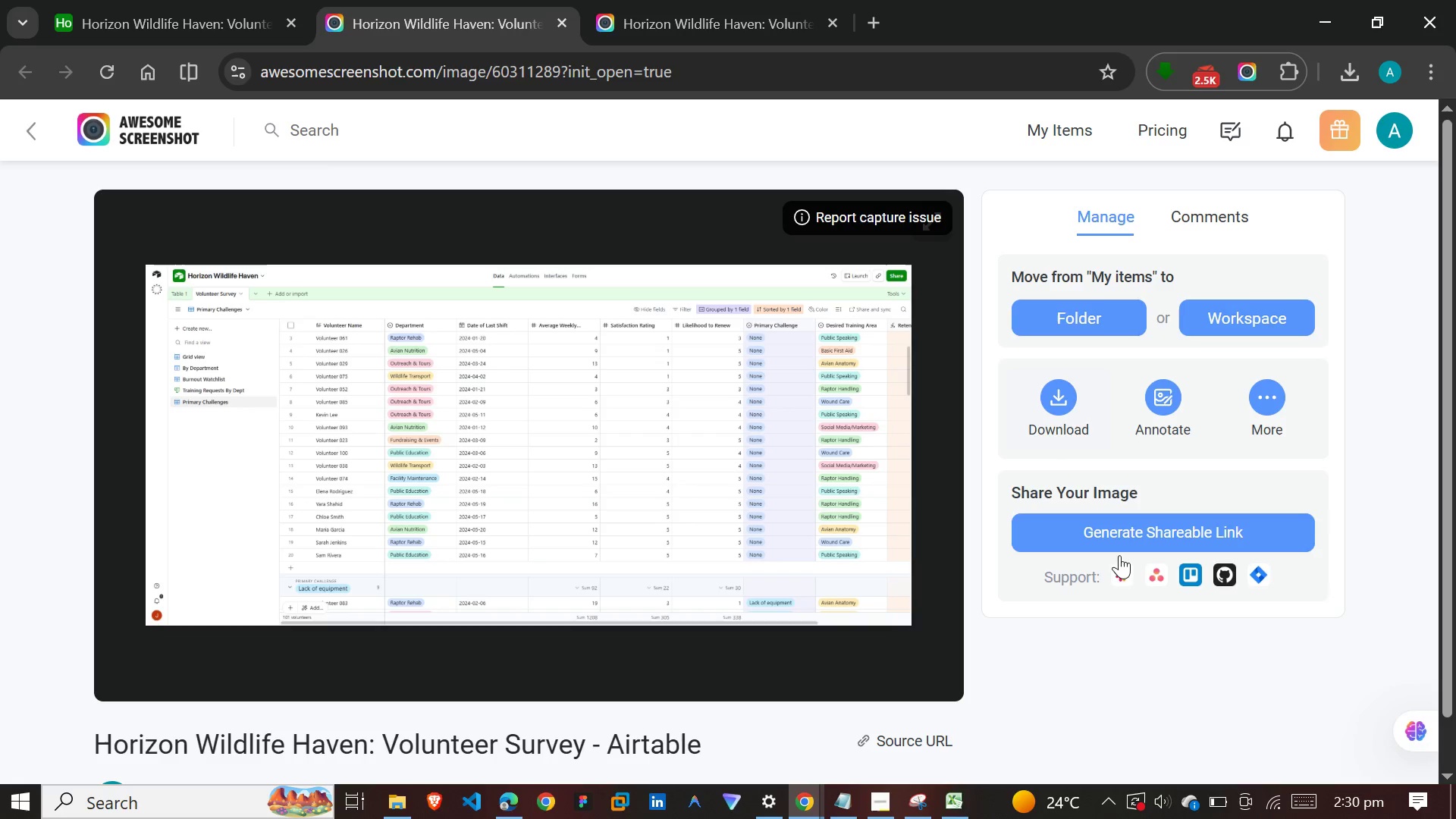 
left_click([1081, 670])
 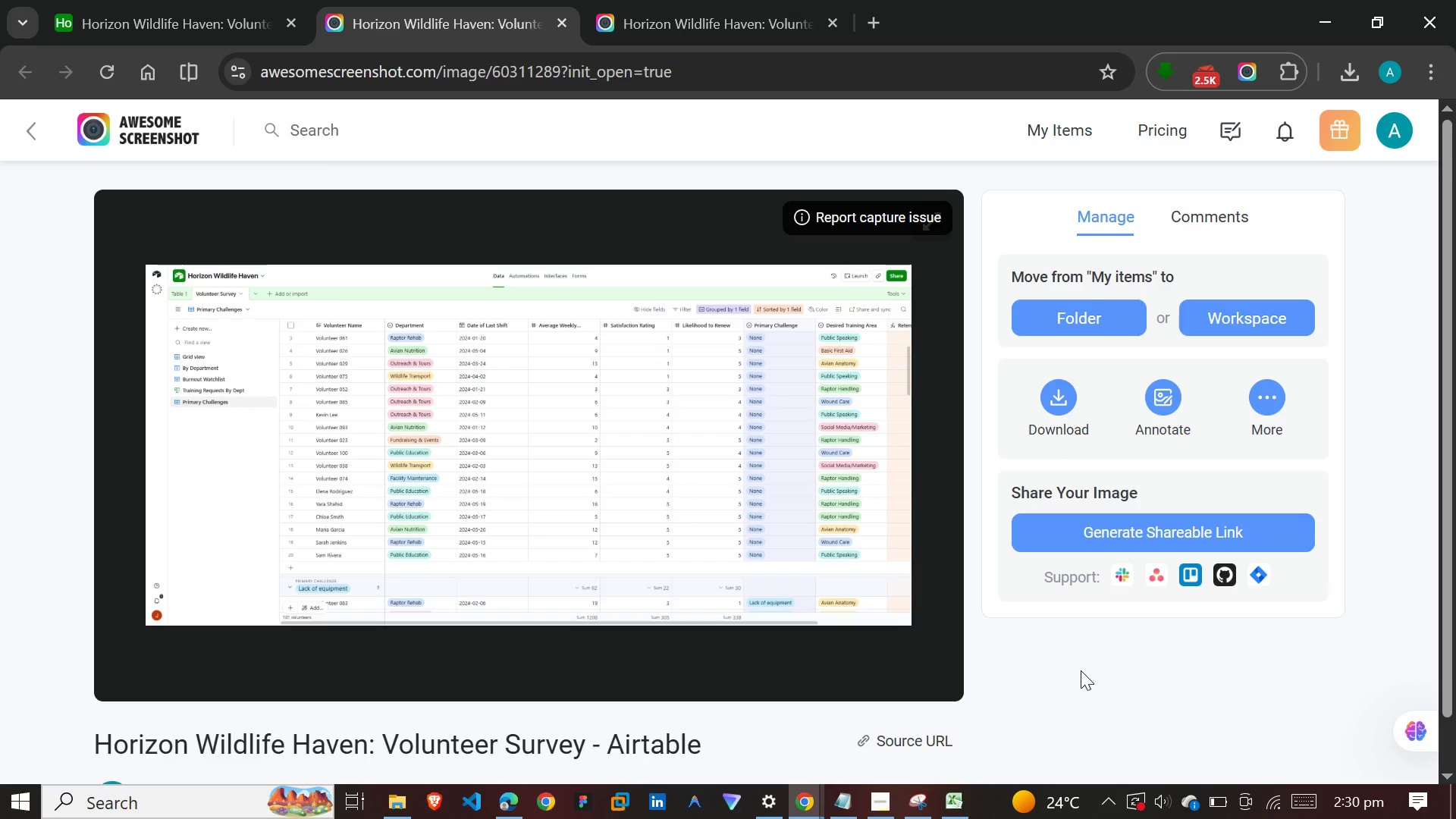 
wait(23.05)
 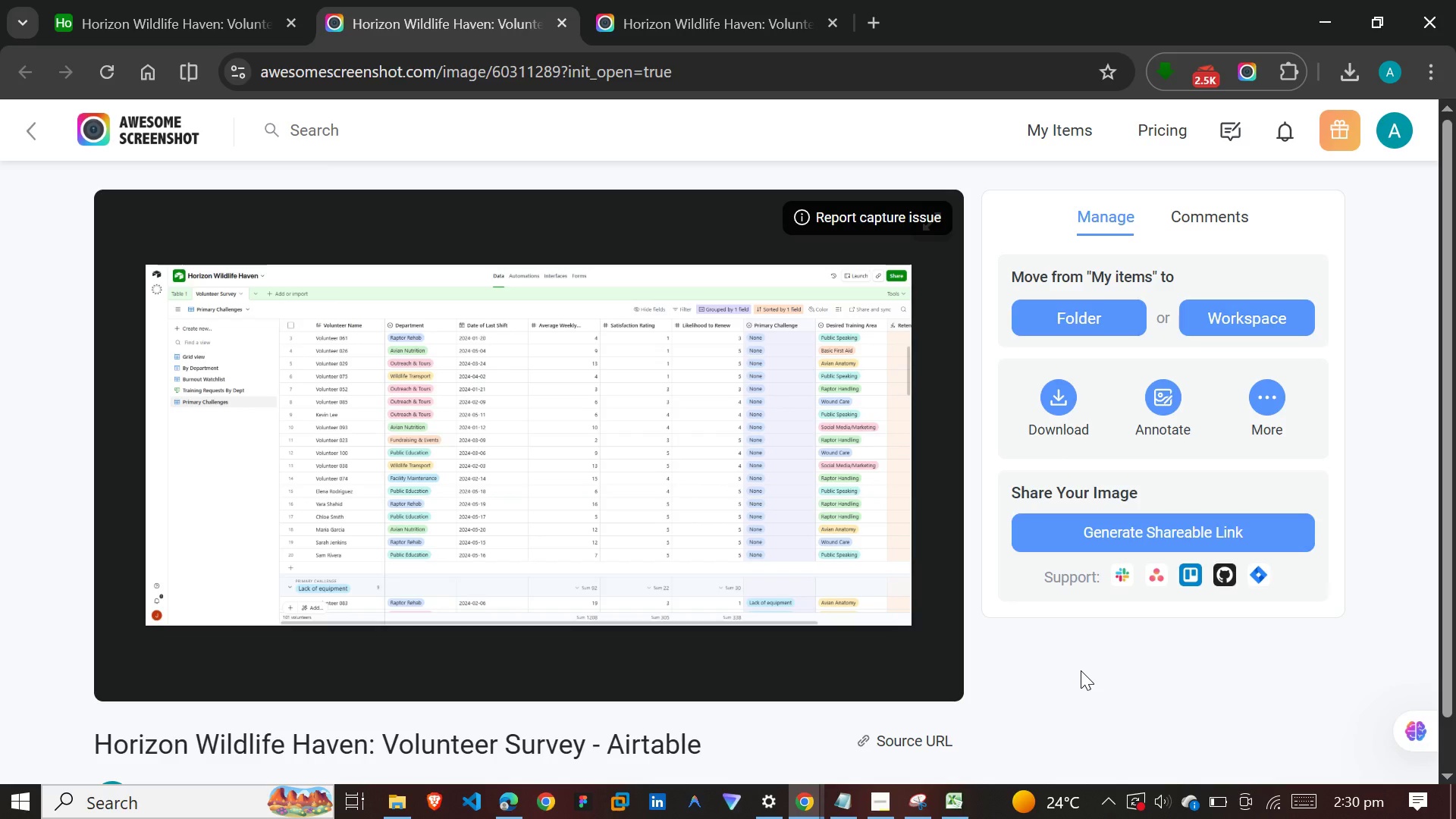 
left_click([177, 16])
 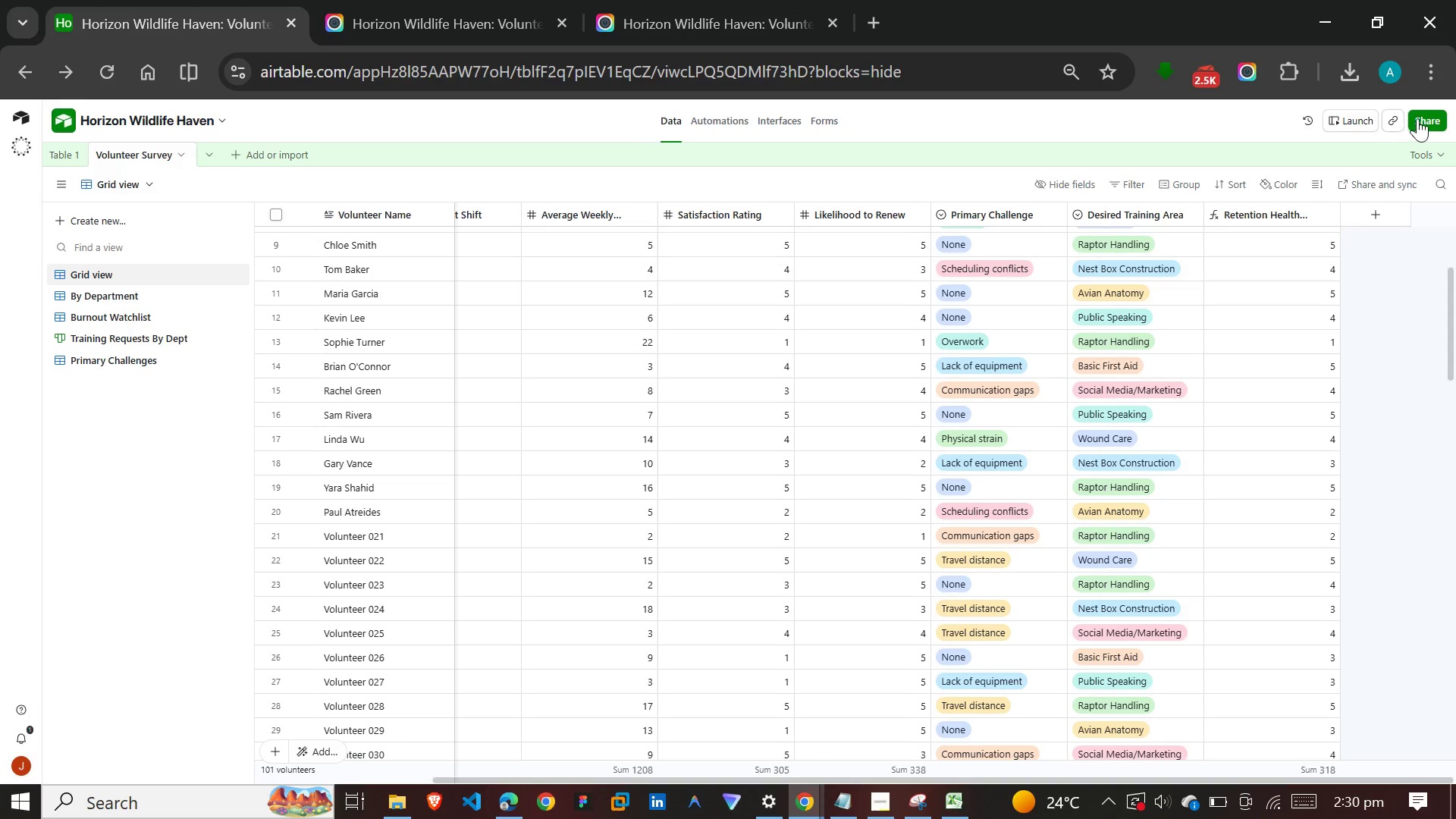 
left_click([1423, 118])
 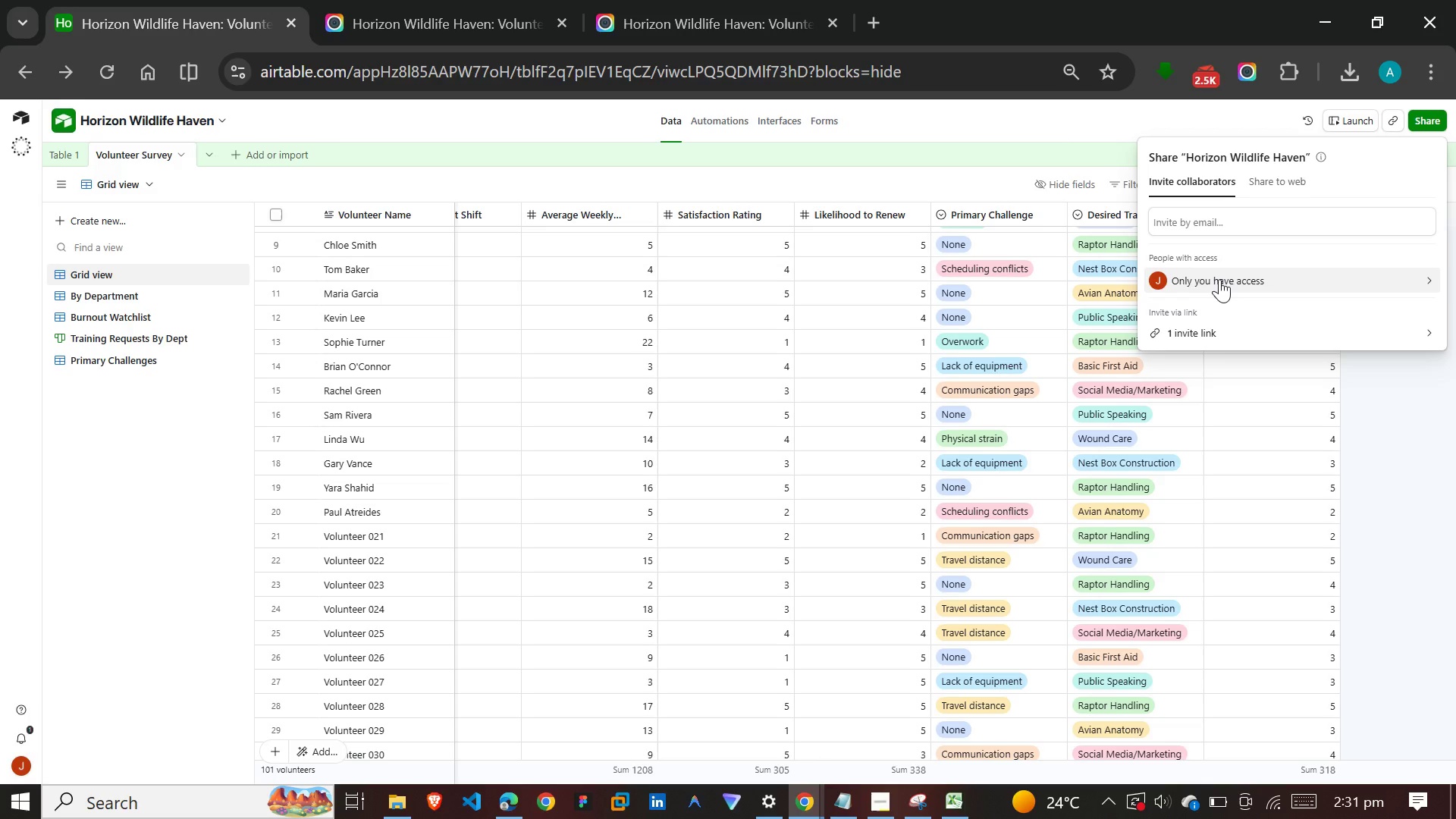 
left_click([1219, 281])
 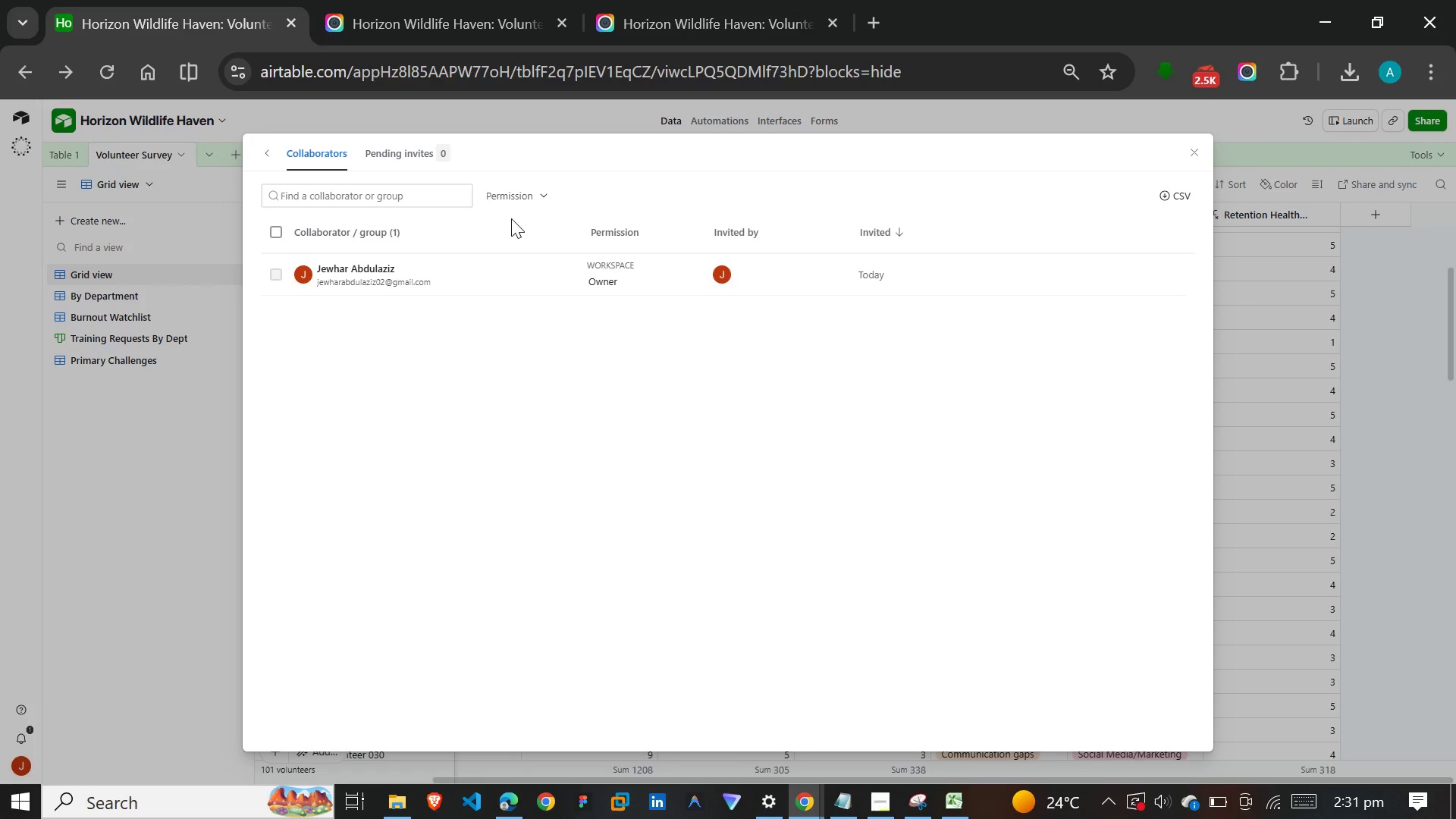 
wait(6.44)
 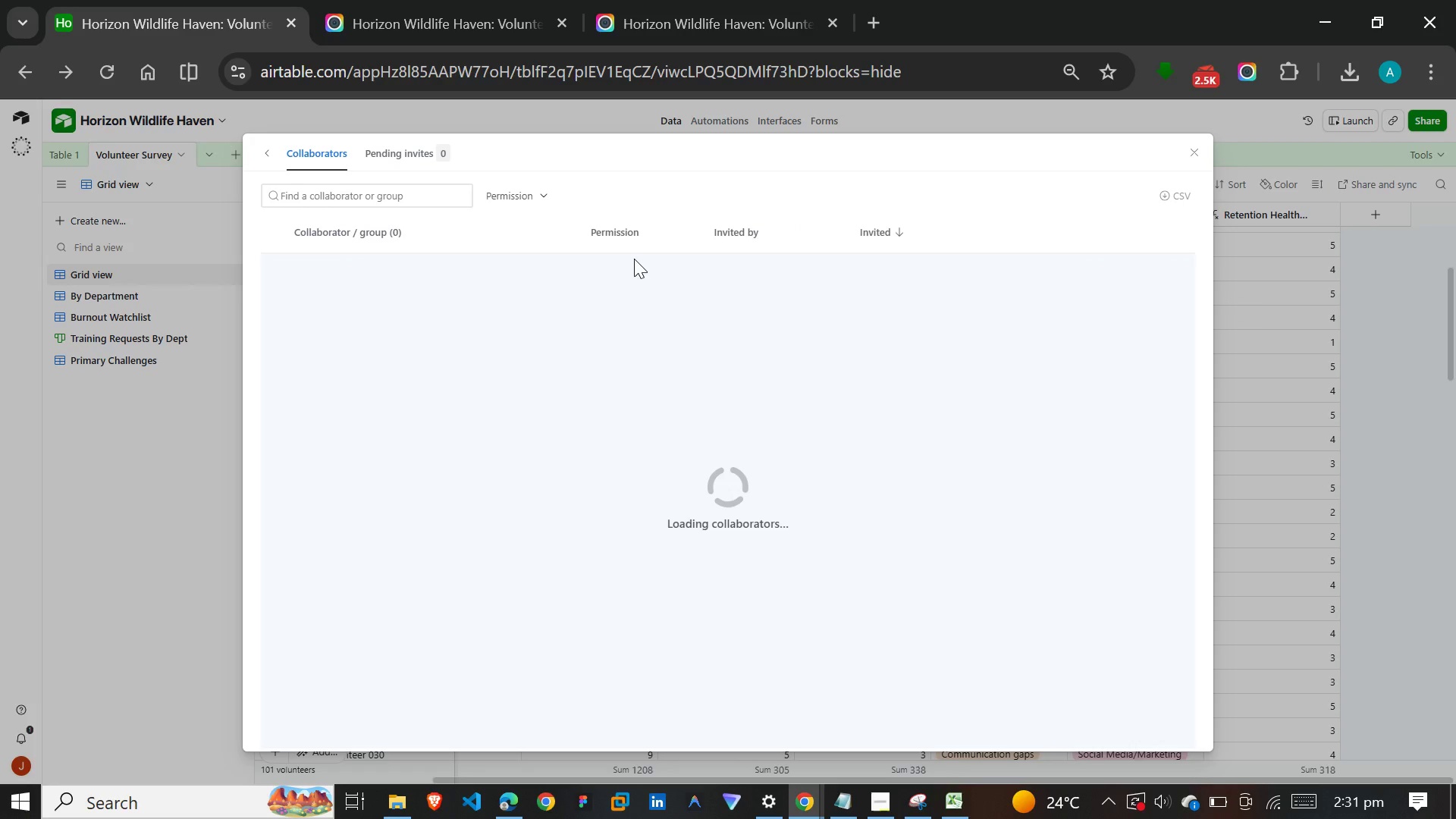 
left_click([641, 275])
 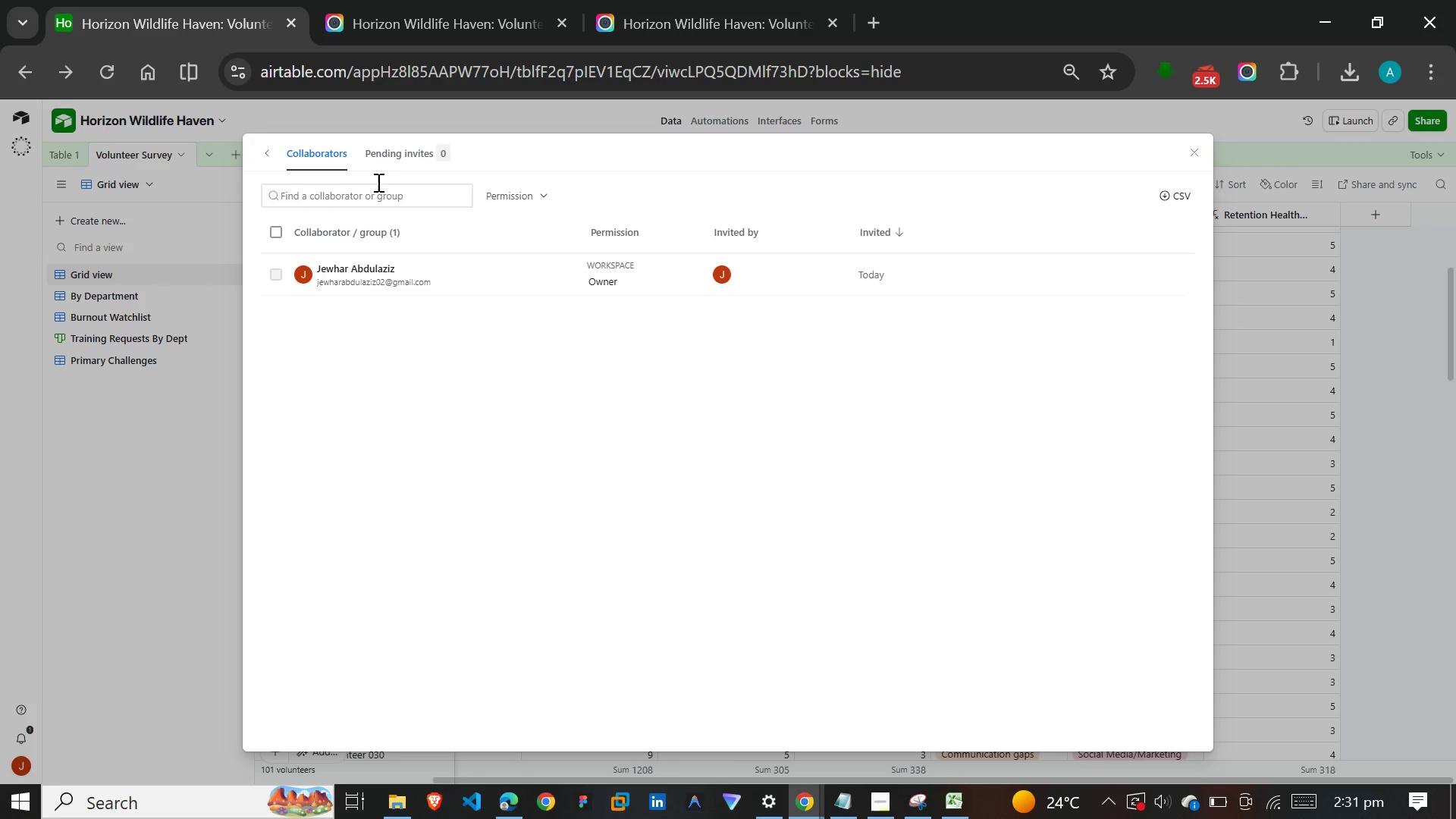 
left_click([403, 158])
 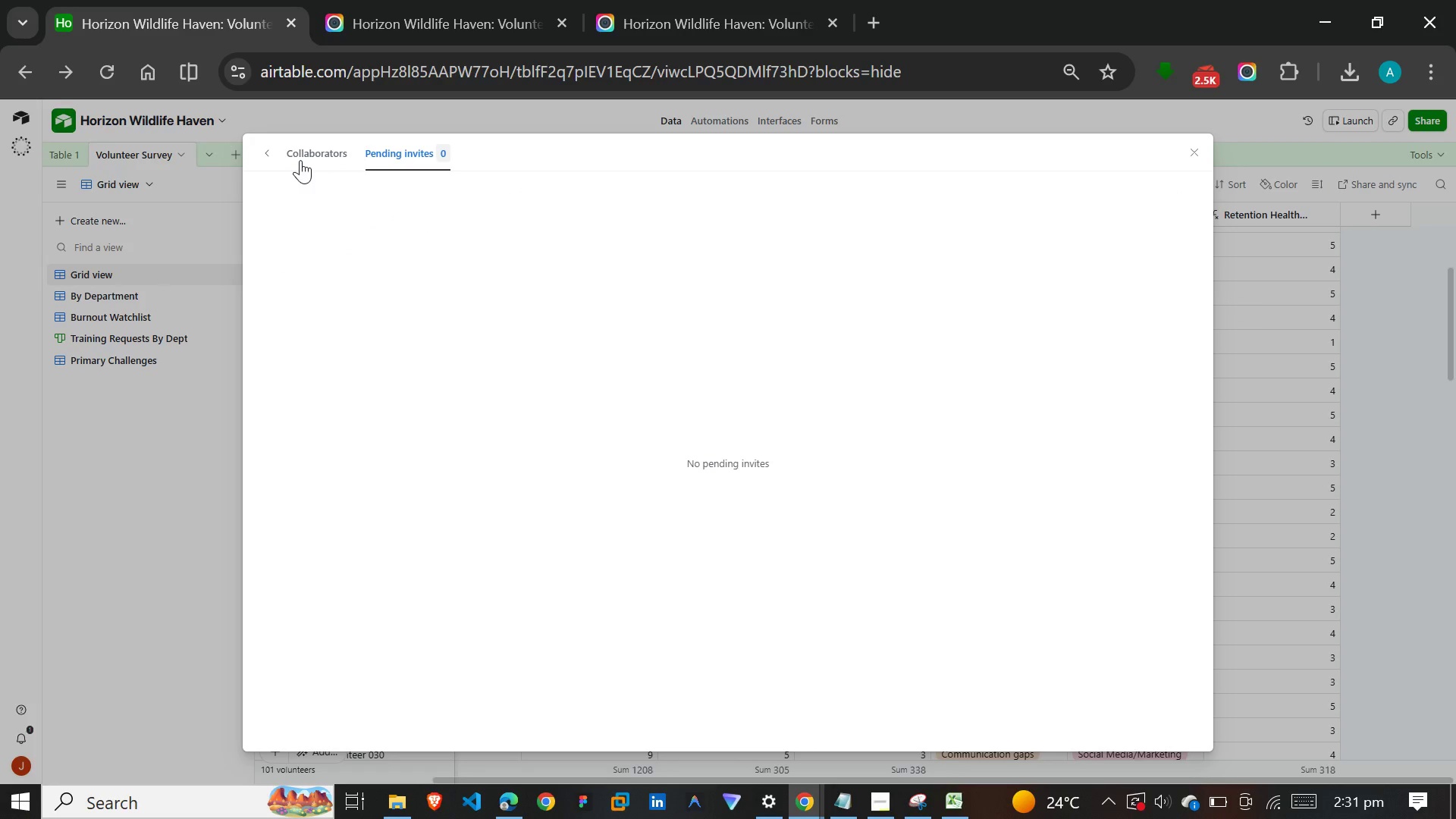 
left_click([300, 160])
 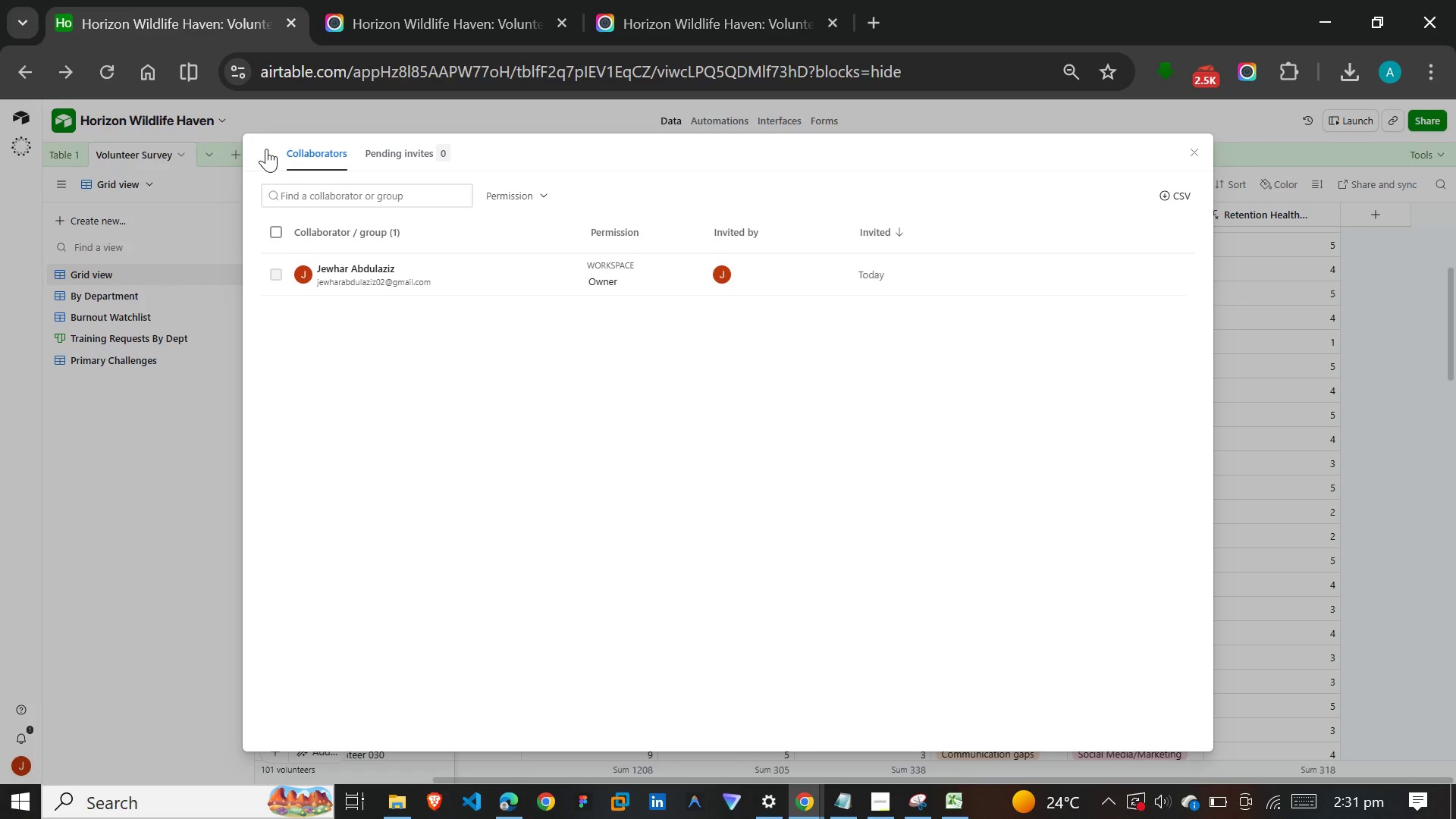 
left_click([266, 149])
 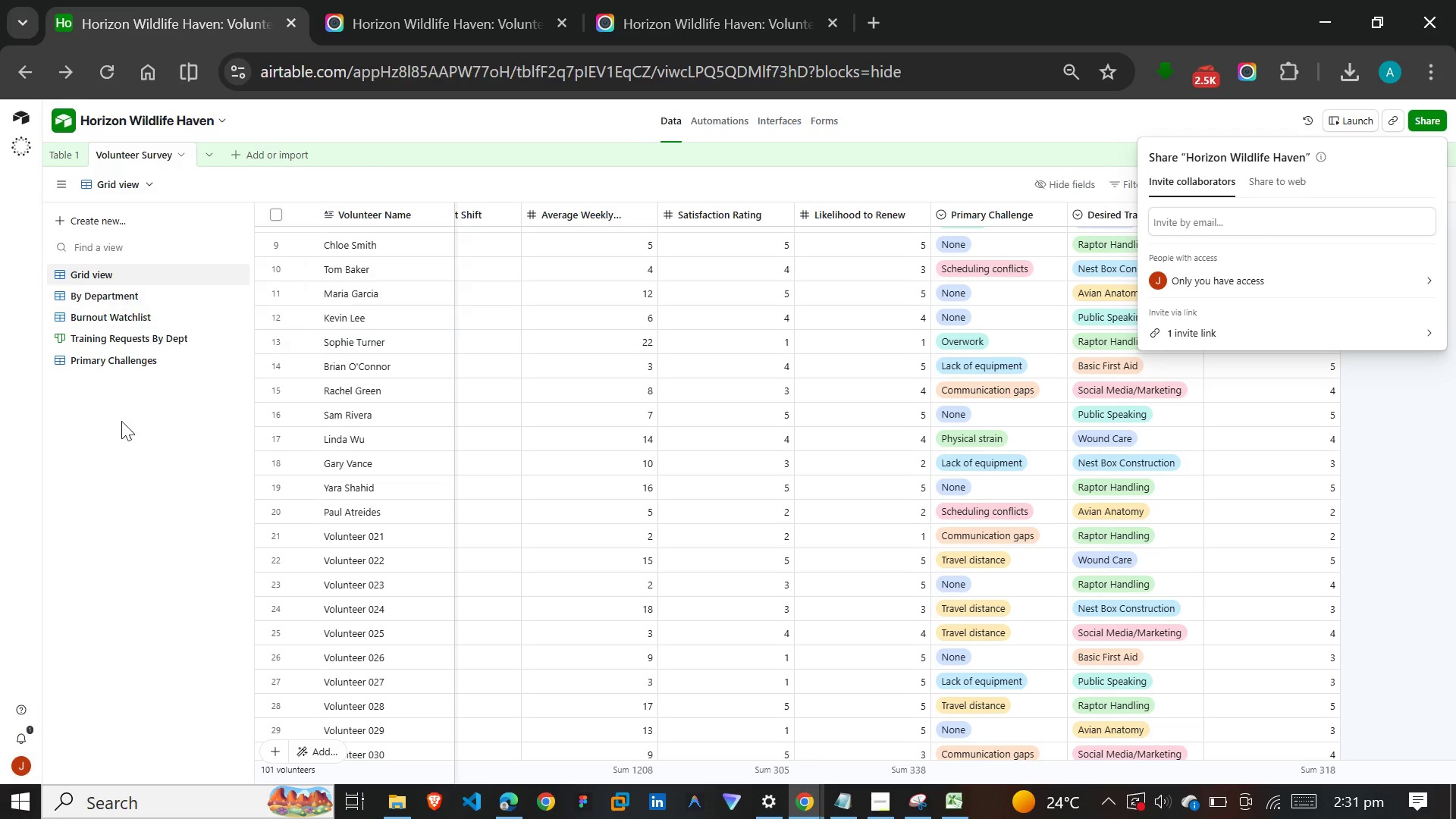 
left_click([117, 450])
 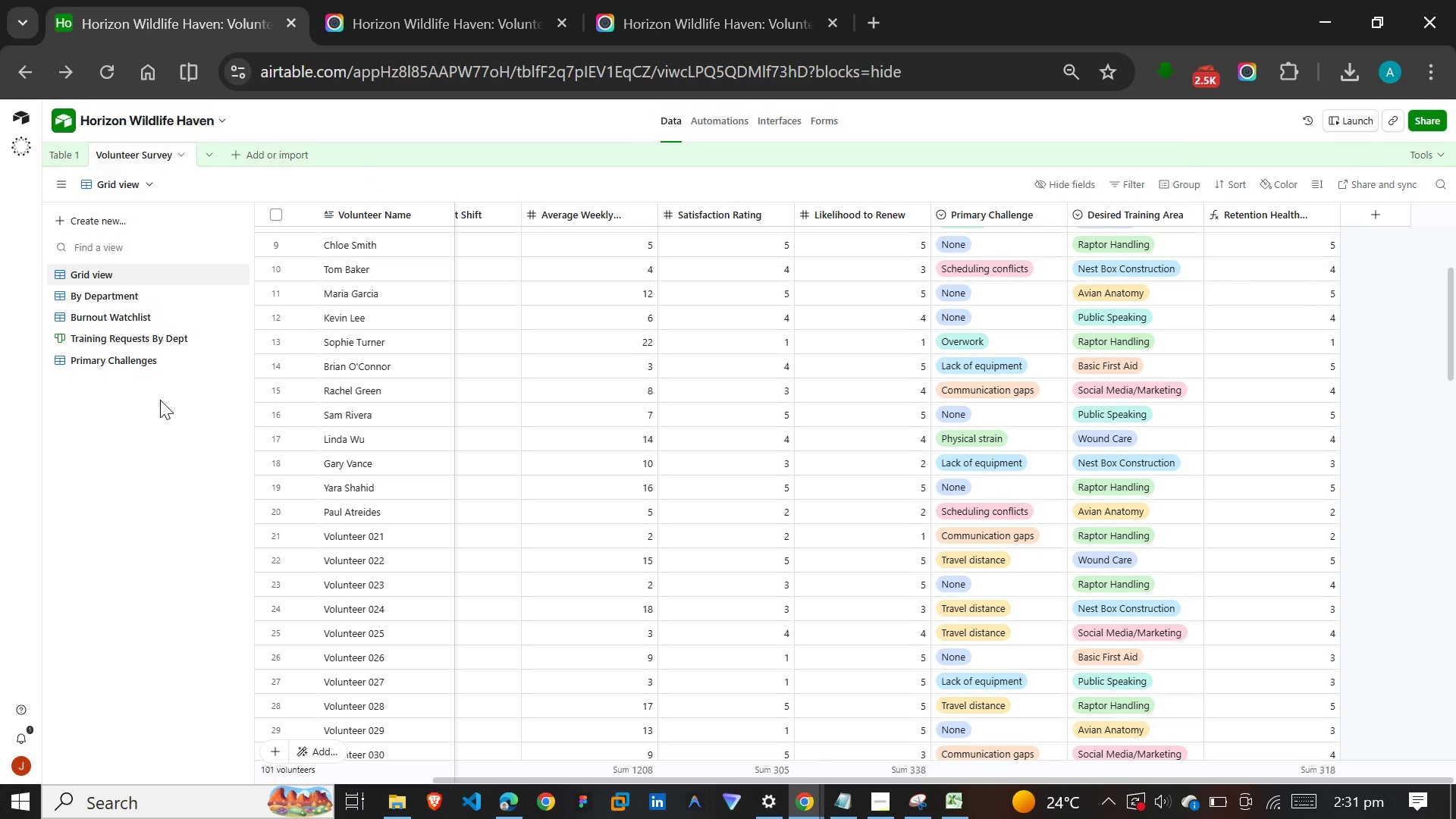 
wait(10.67)
 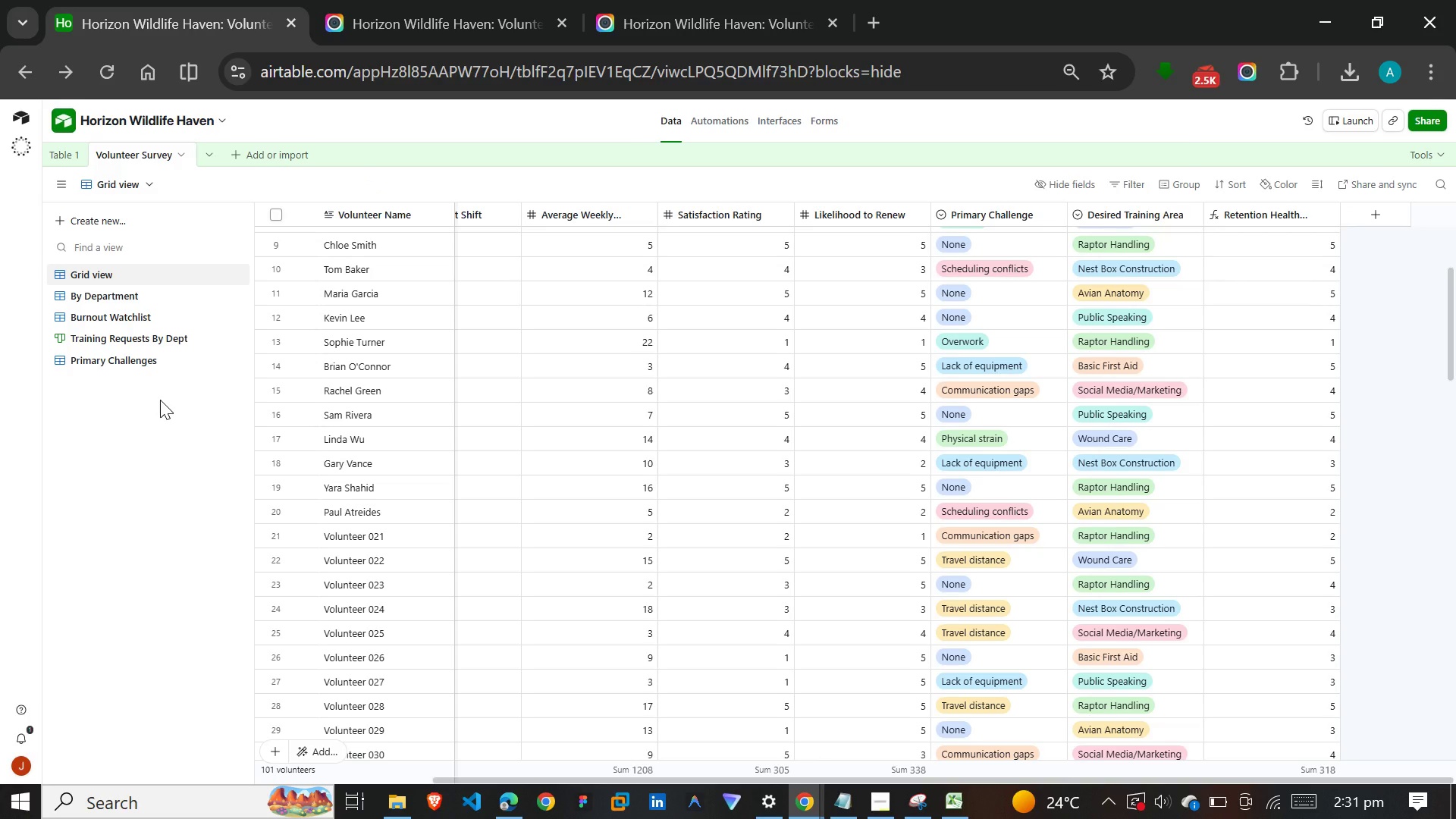 
left_click([155, 272])
 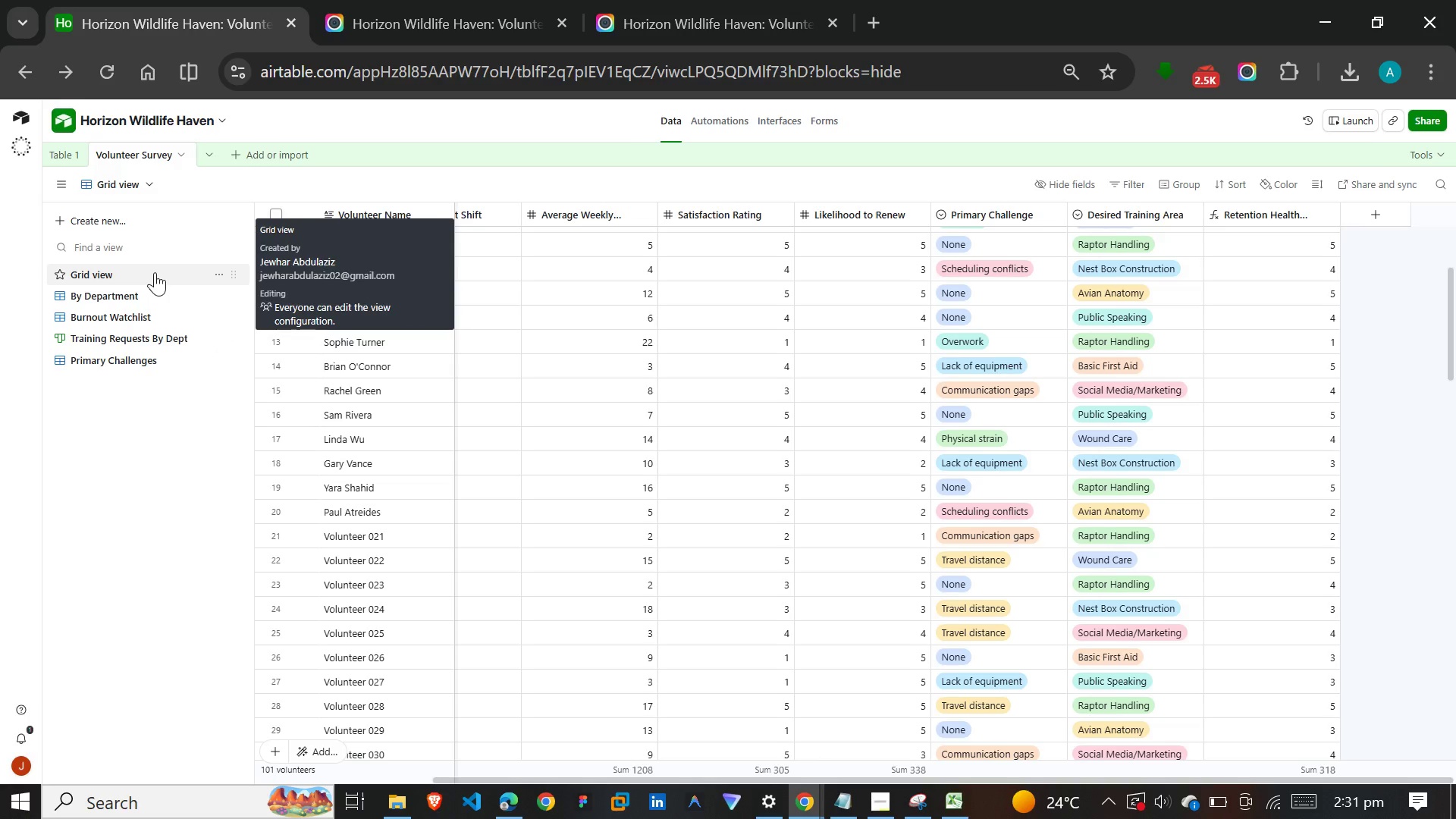 
right_click([155, 272])
 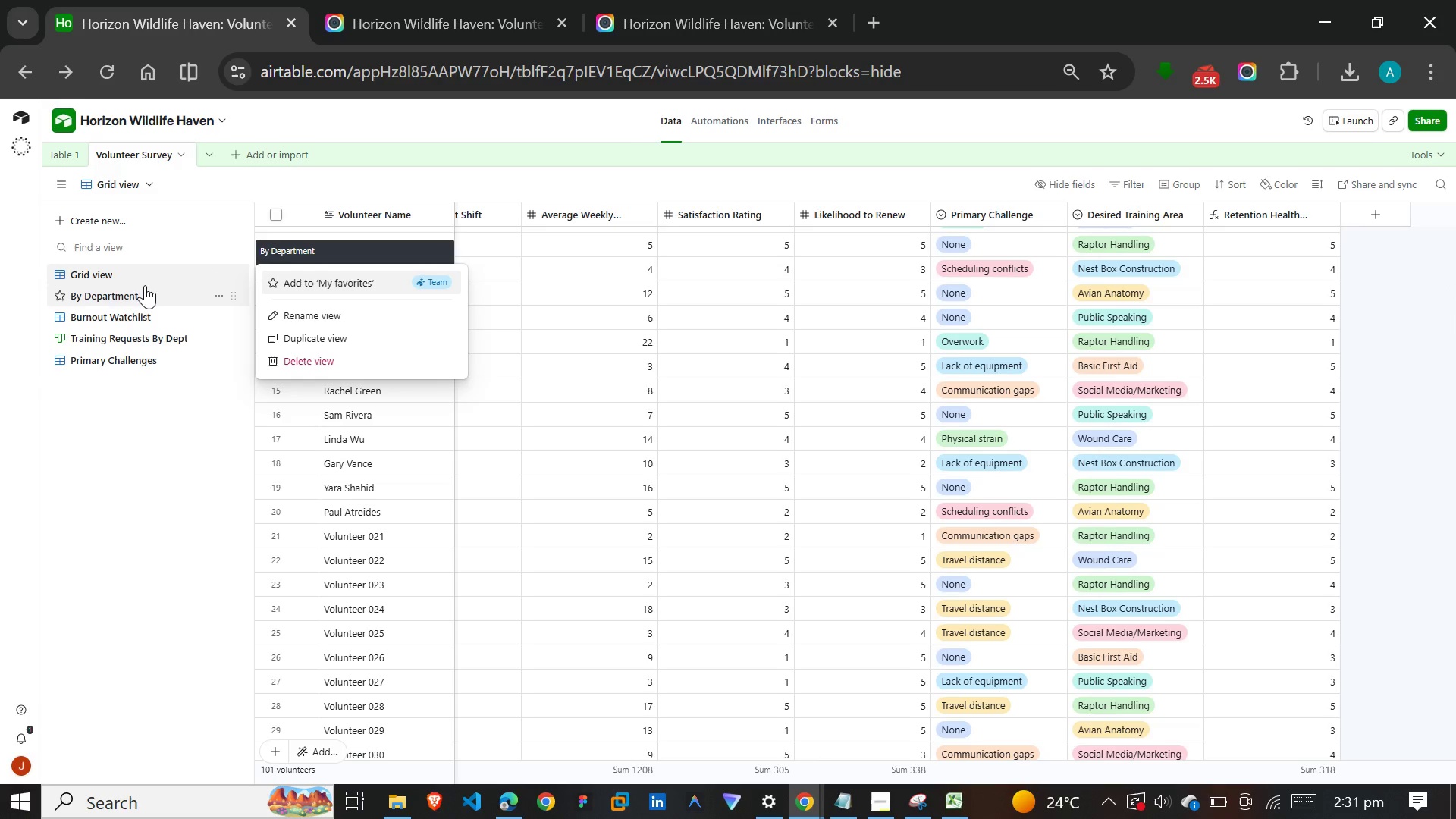 
left_click([141, 292])
 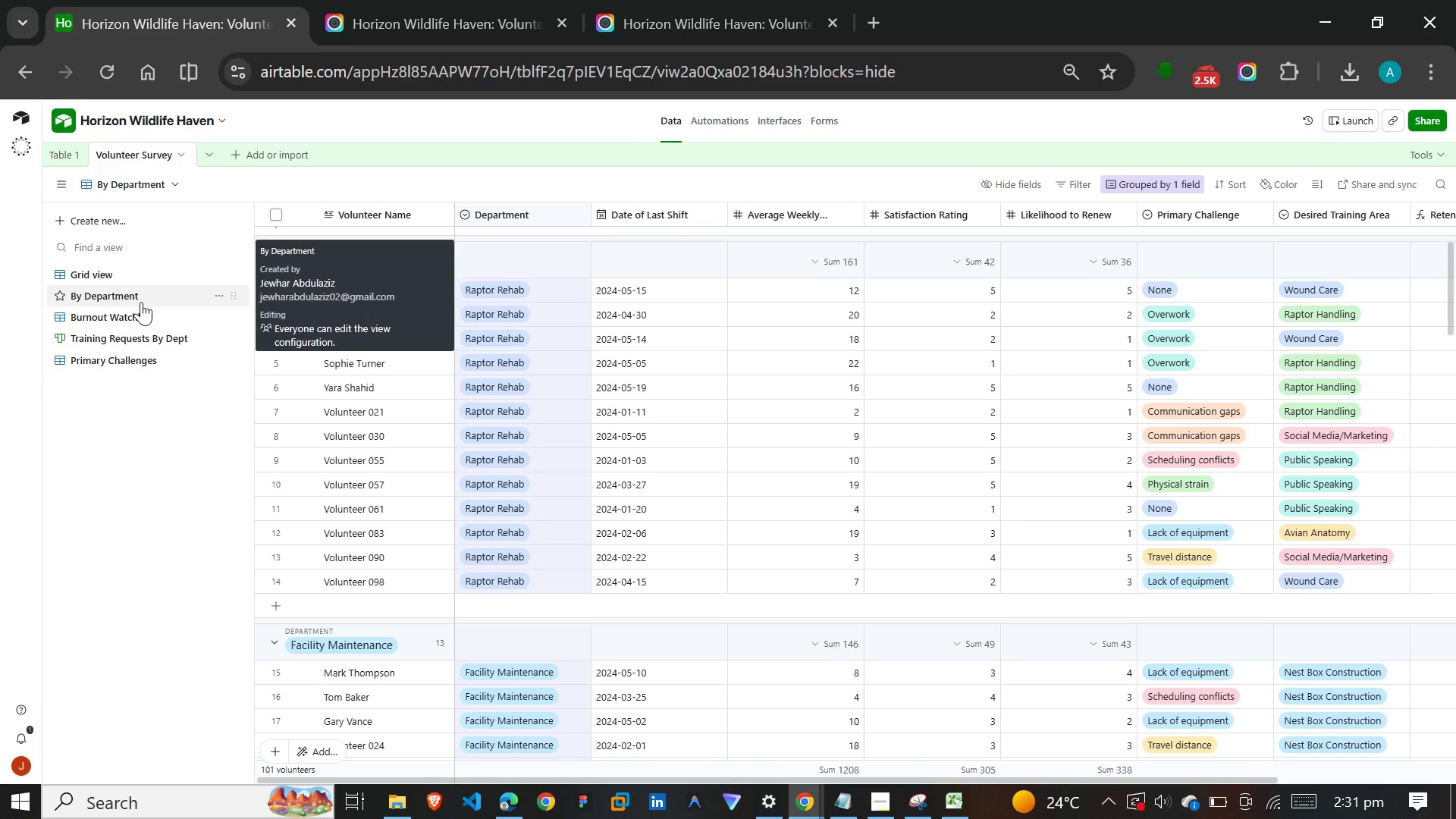 
right_click([141, 302])
 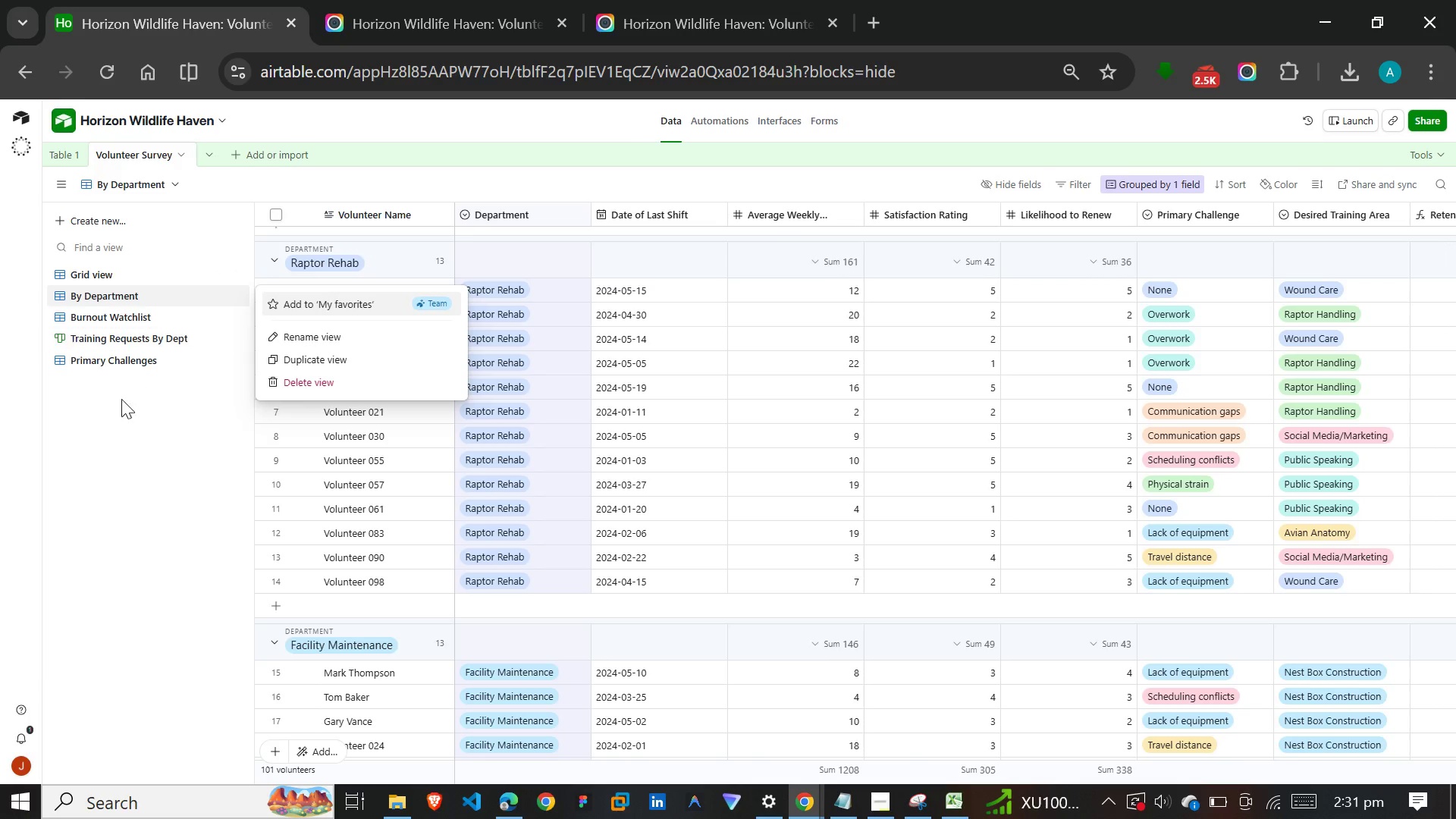 
left_click([121, 452])
 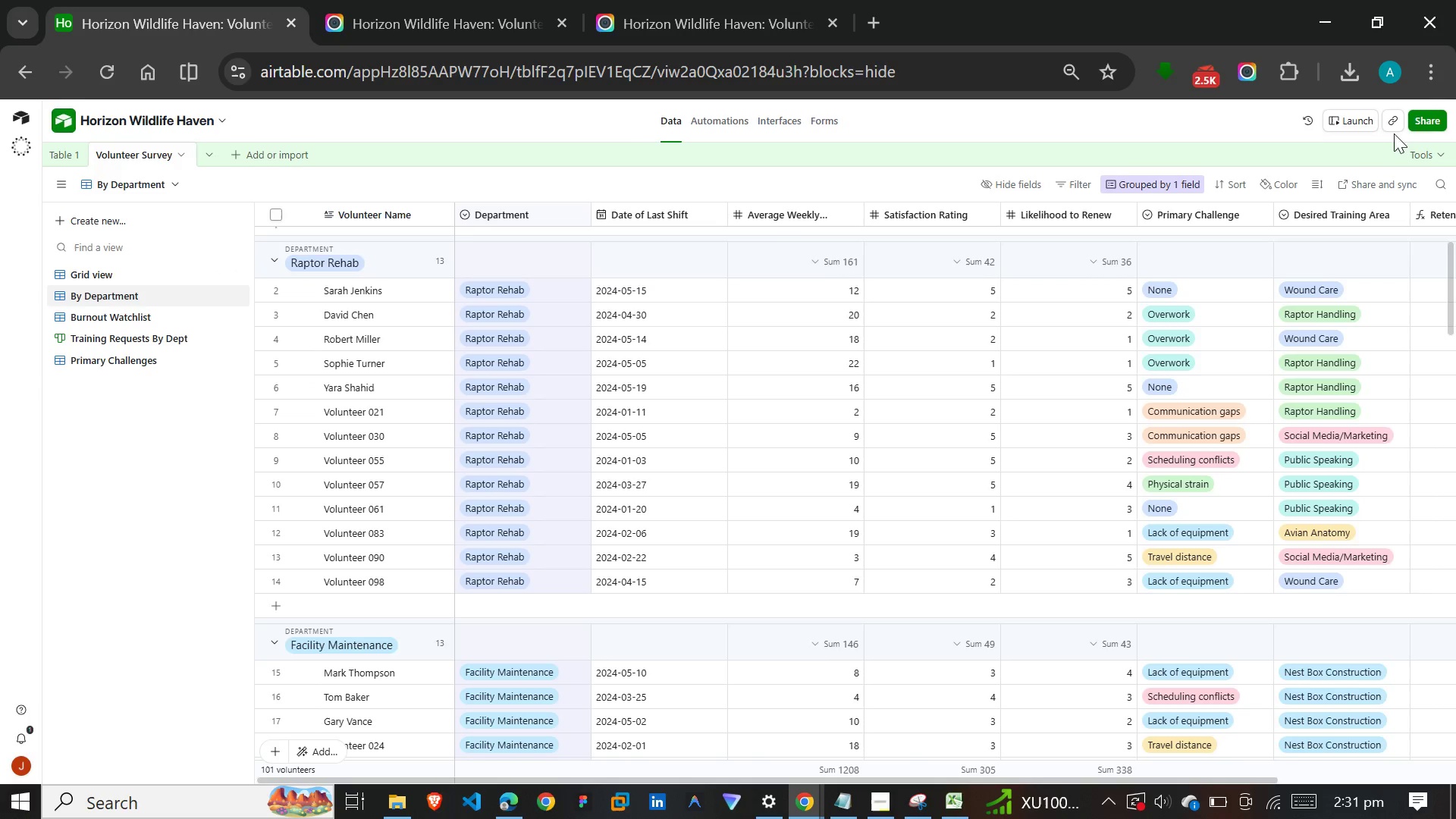 
left_click([1422, 114])
 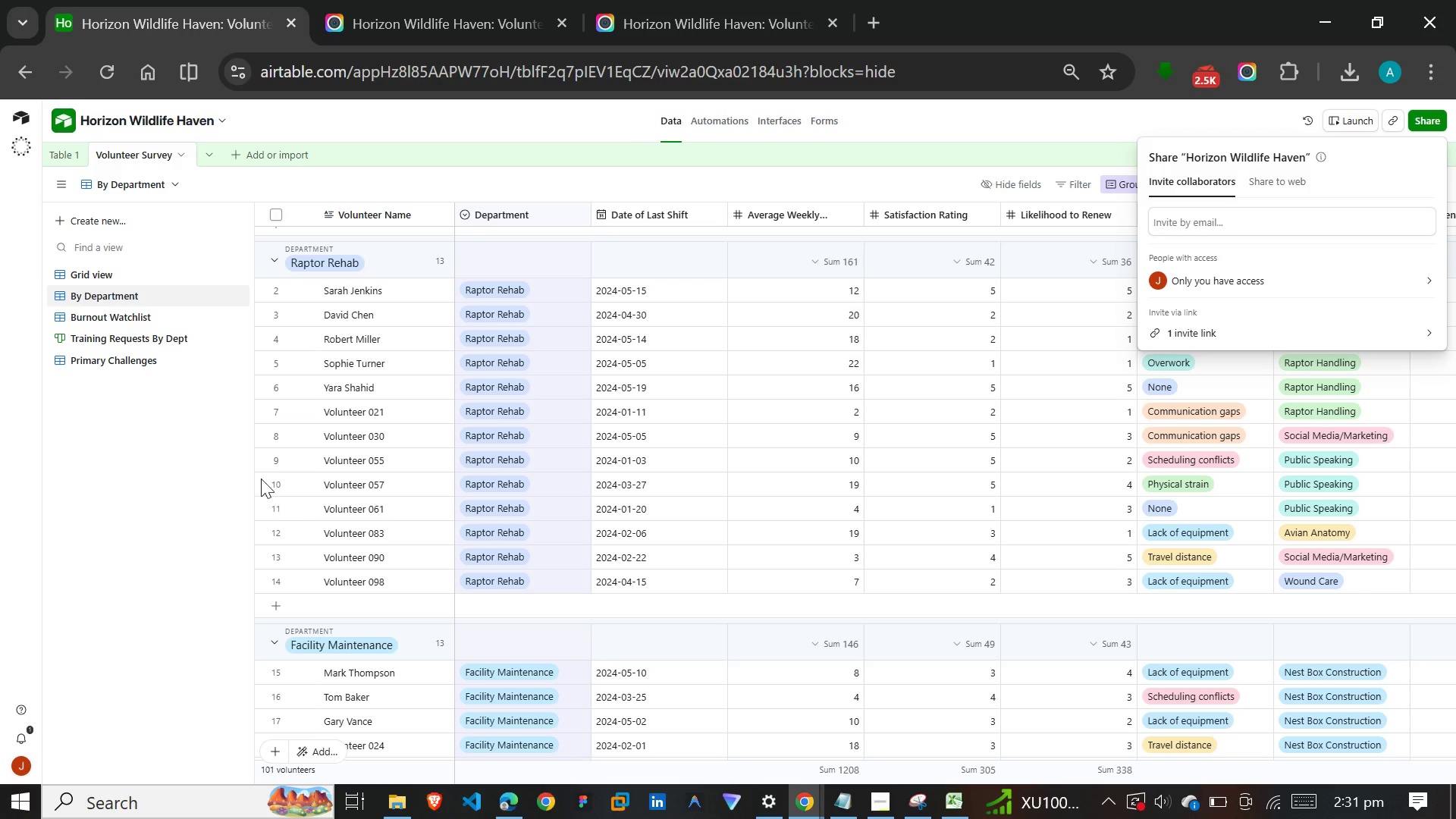 
left_click([190, 485])
 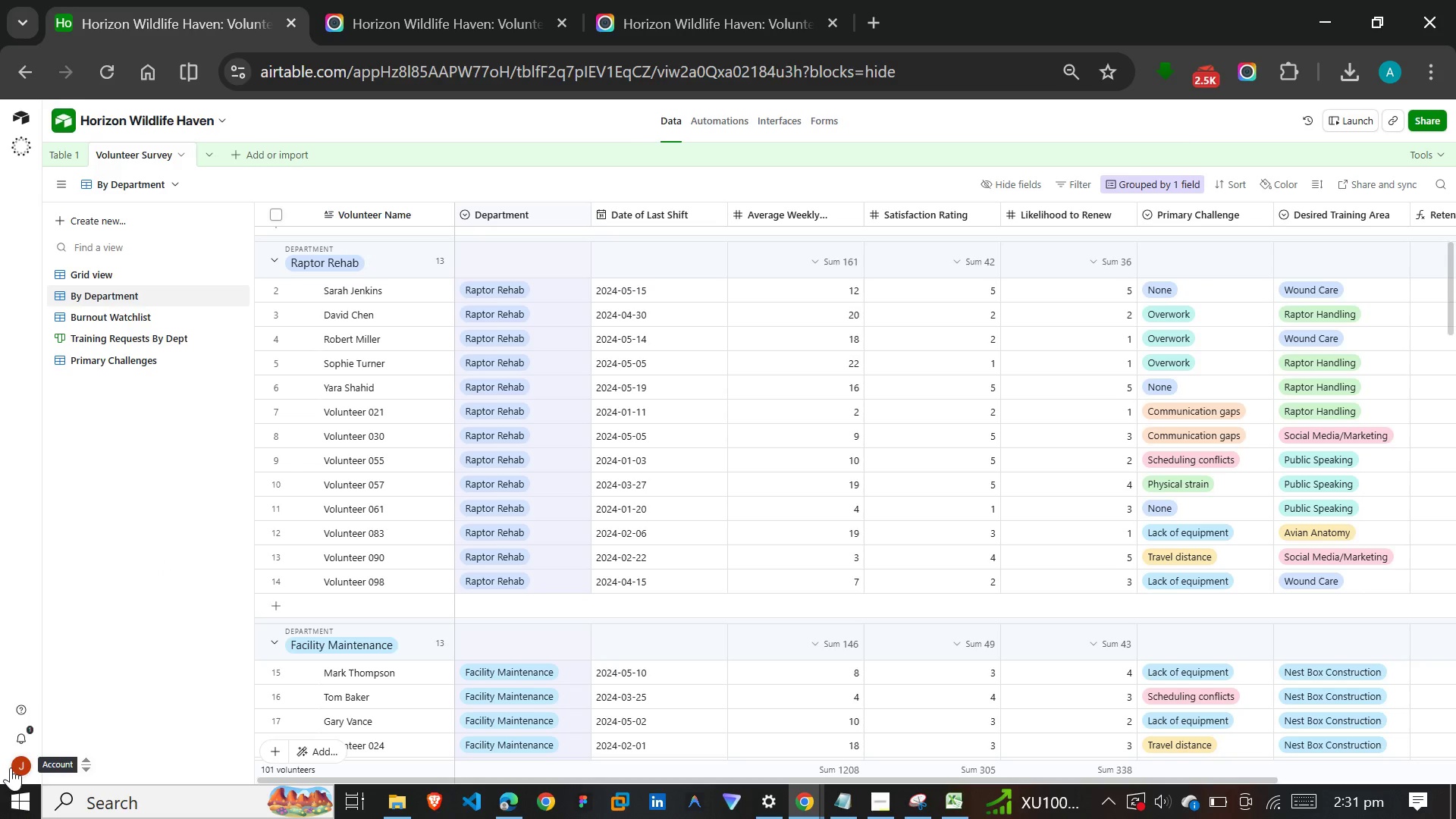 